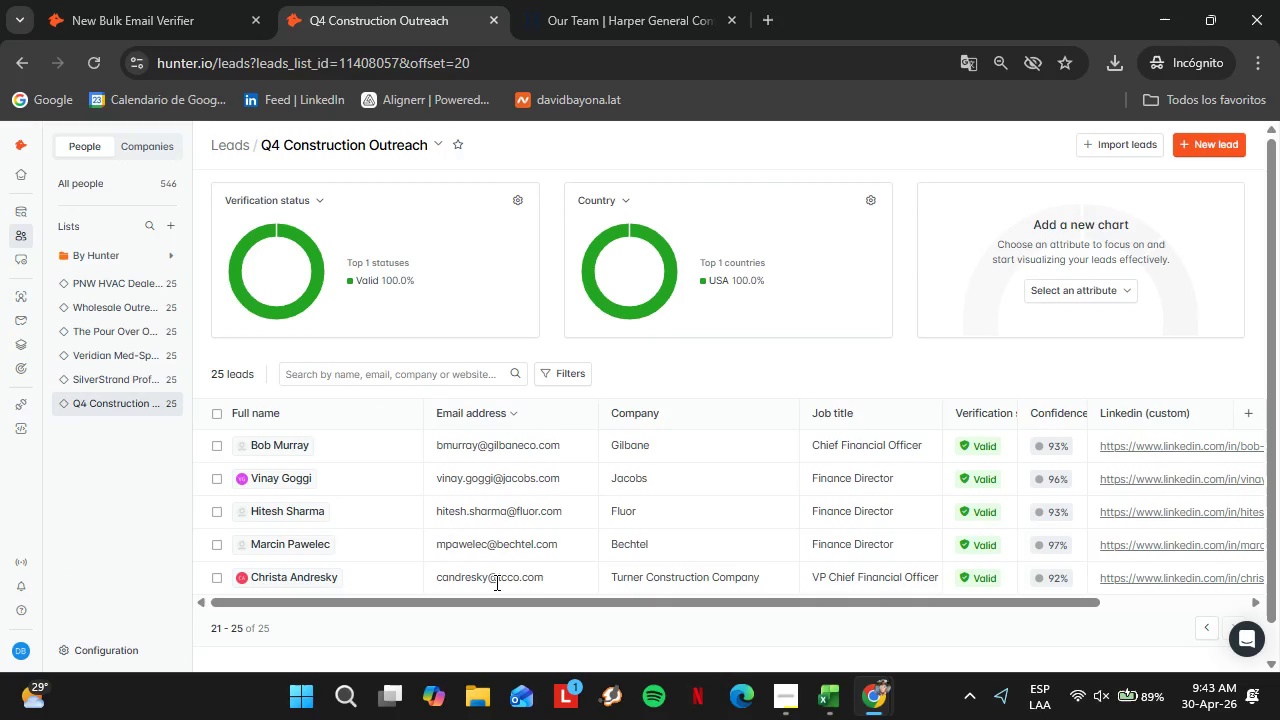 
double_click([495, 582])
 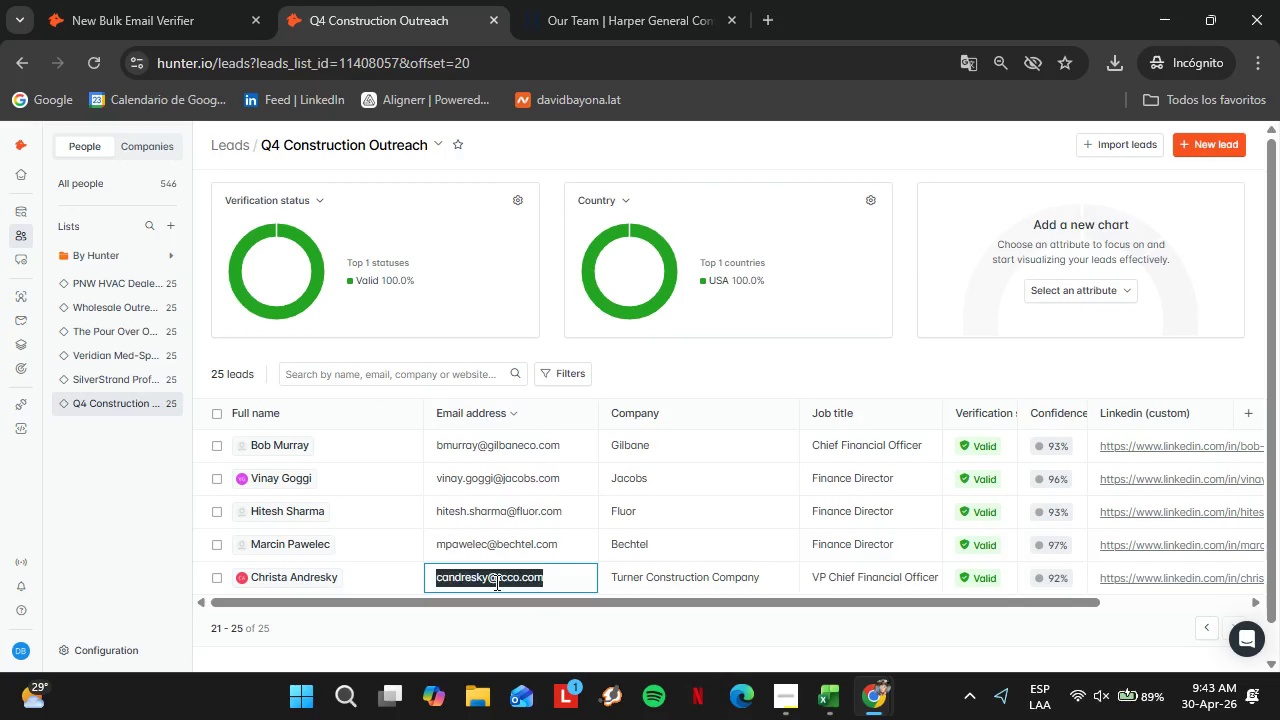 
triple_click([495, 582])
 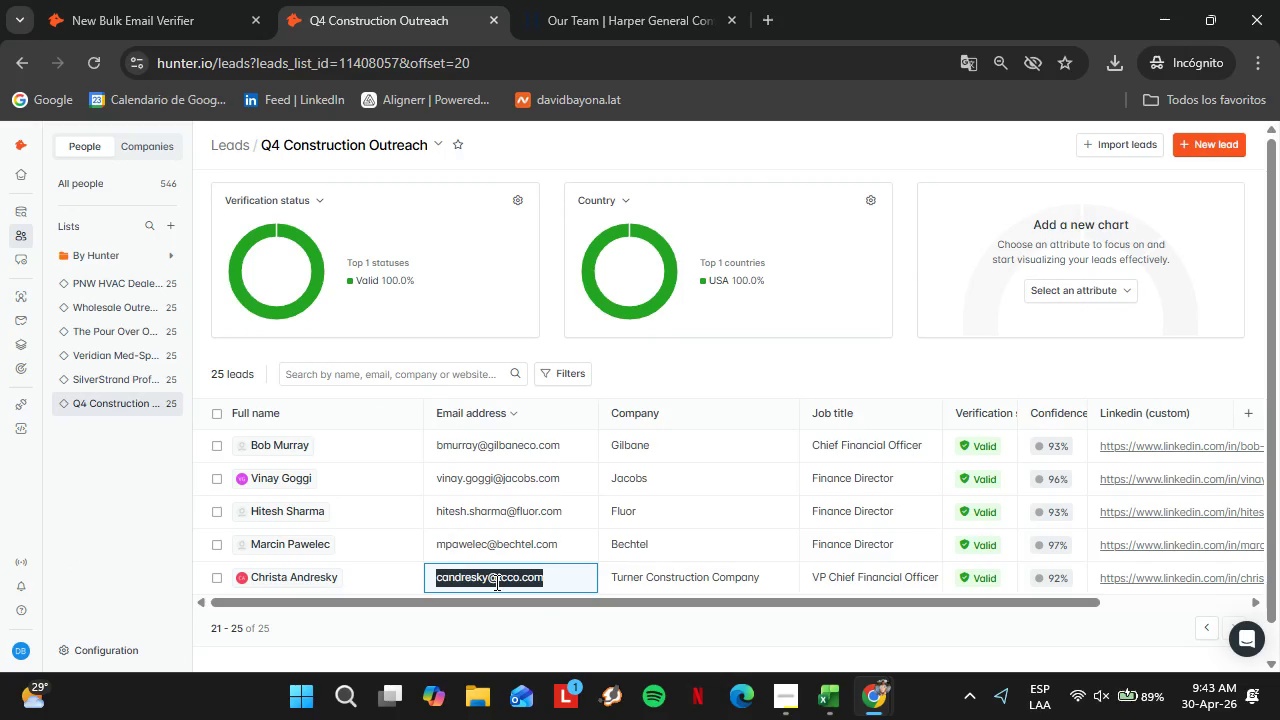 
key(Control+C)
 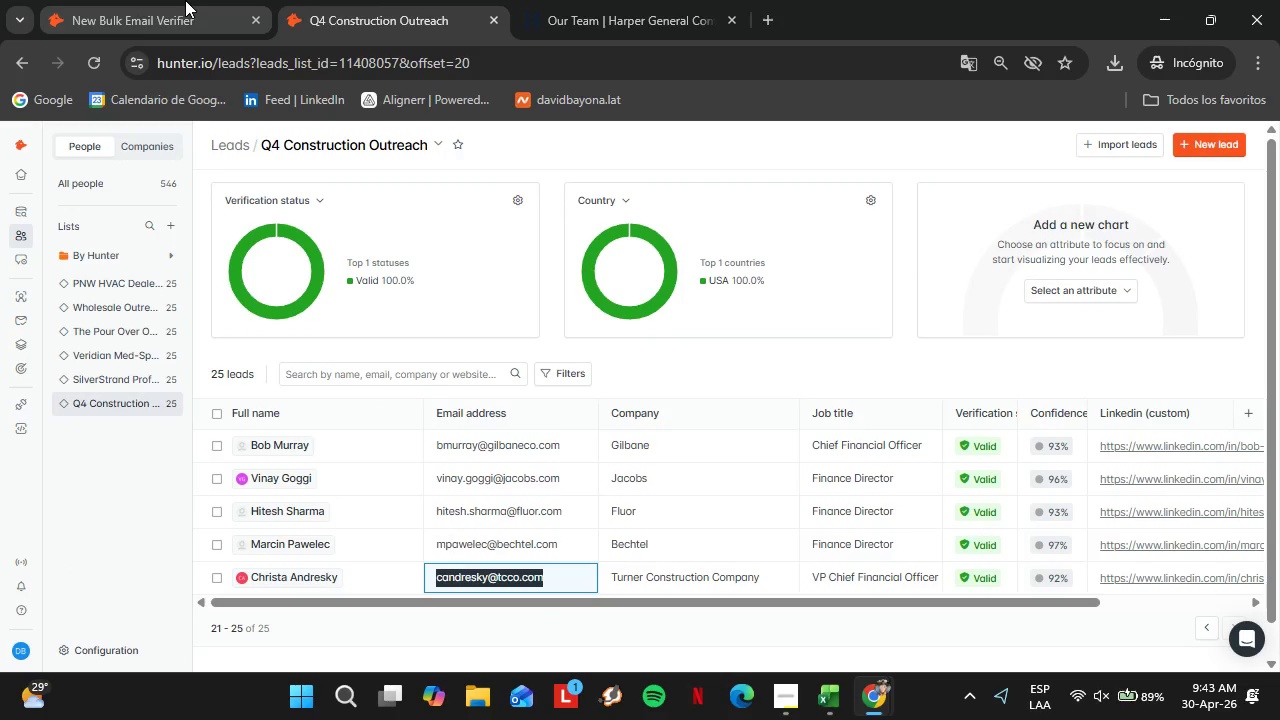 
left_click([174, 0])
 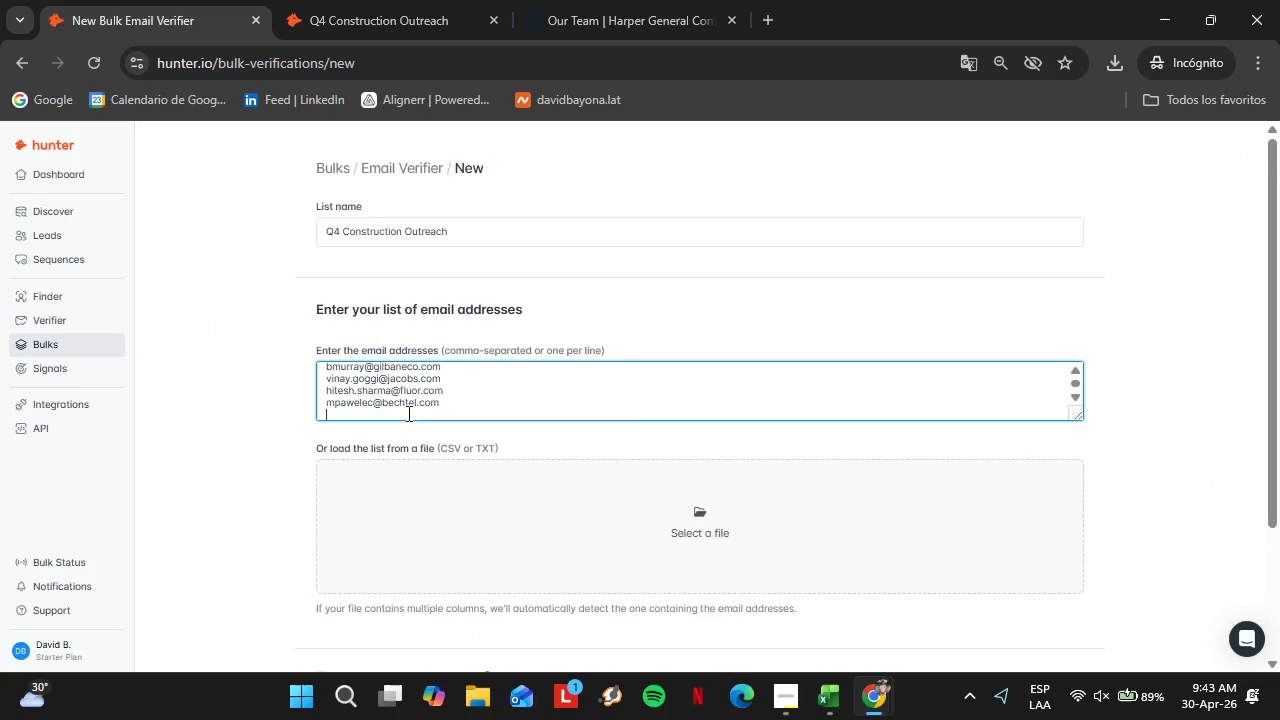 
key(Control+V)
 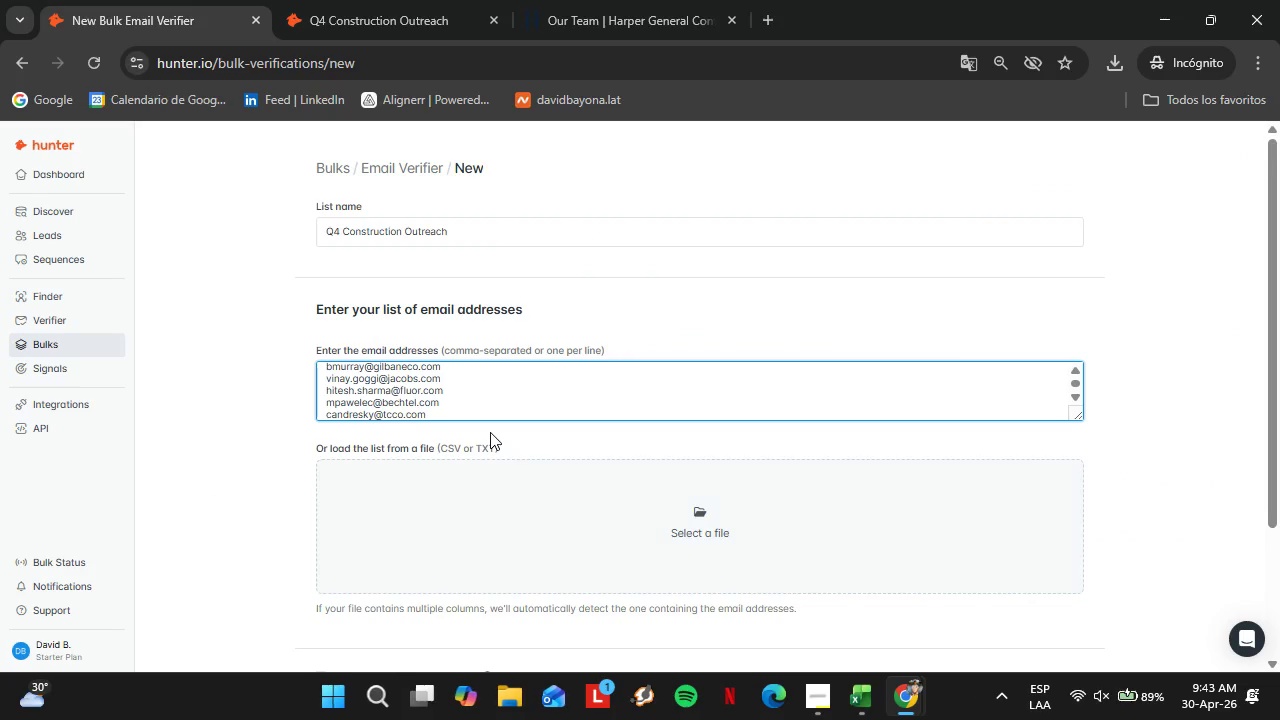 
left_click([490, 432])
 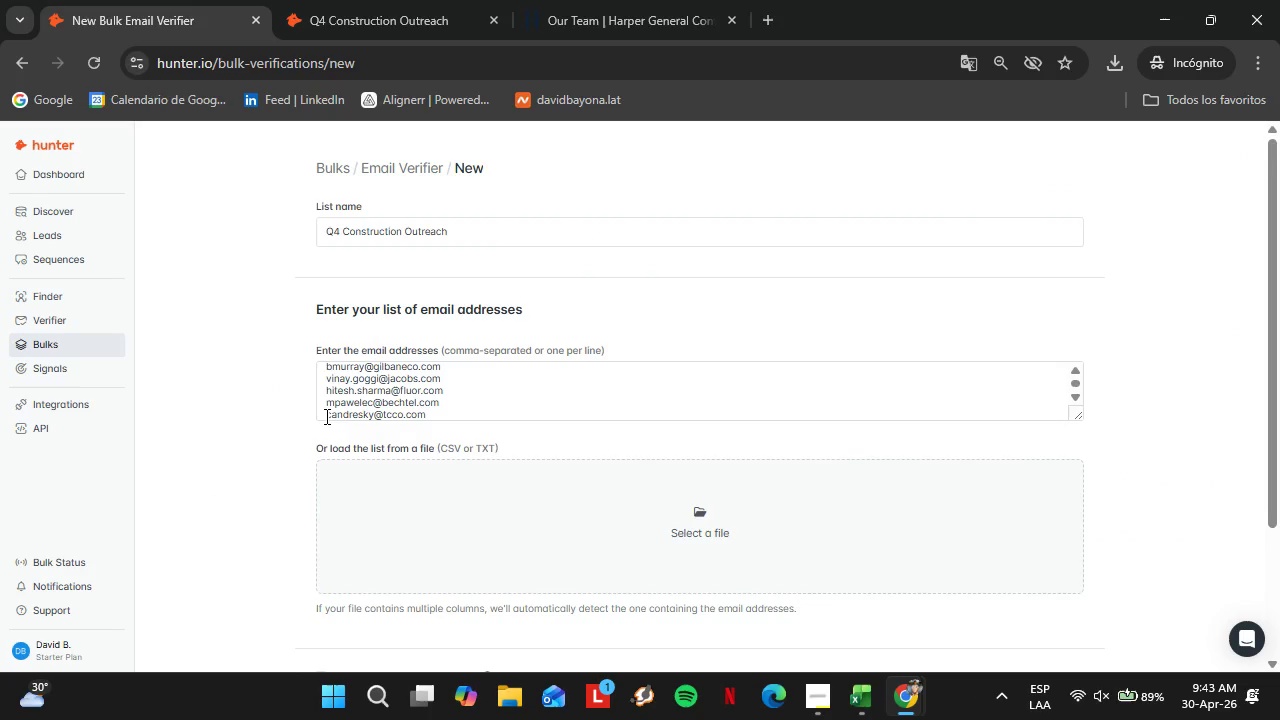 
left_click([325, 416])
 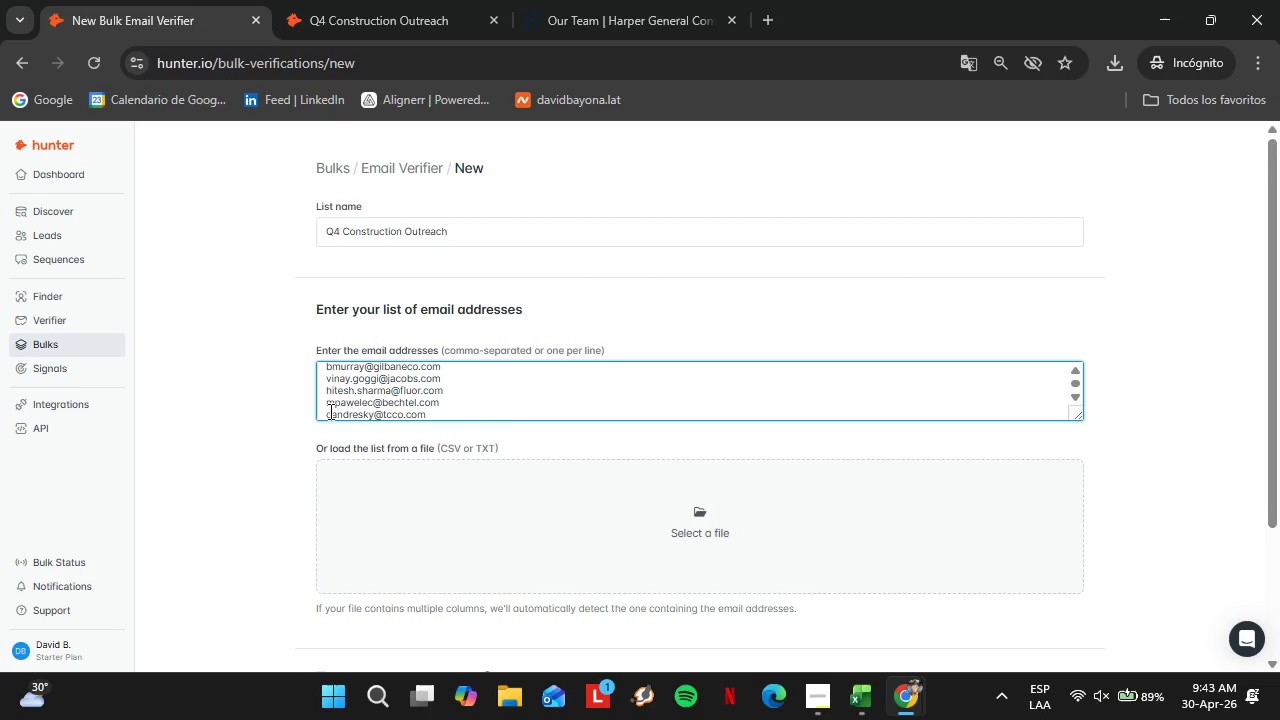 
hold_key(key=ArrowUp, duration=1.51)
 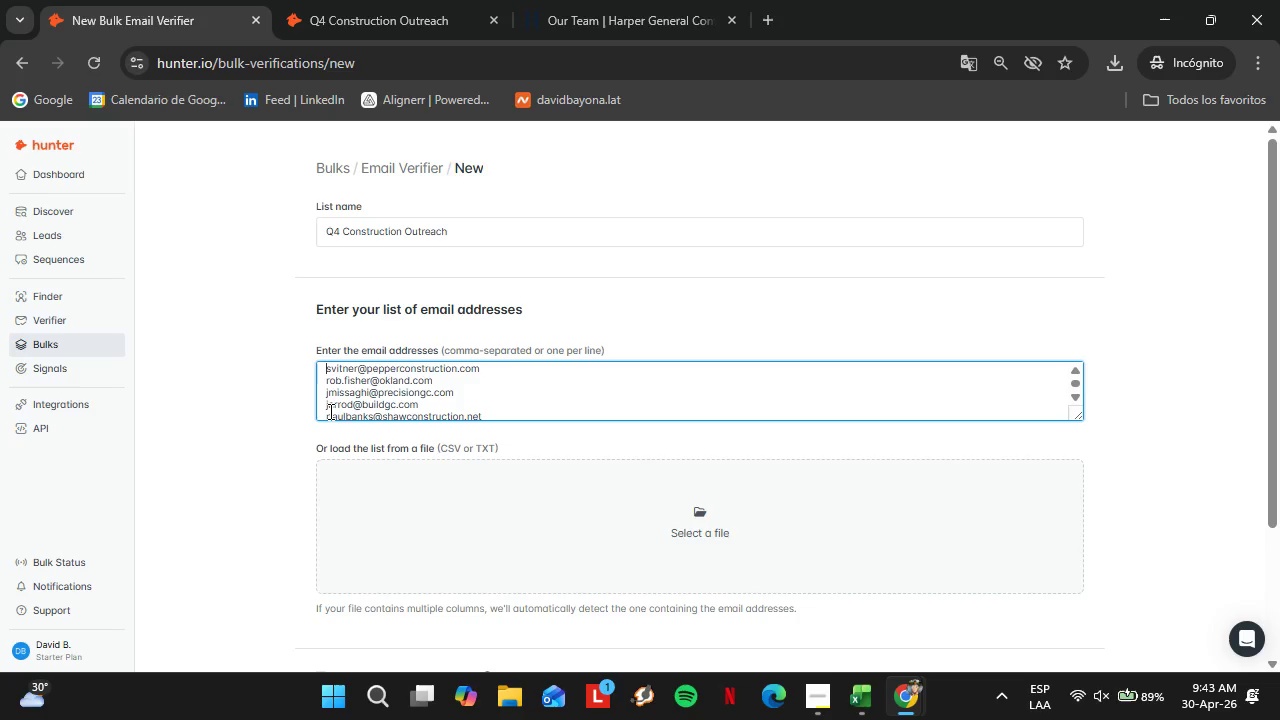 
key(ArrowUp)
 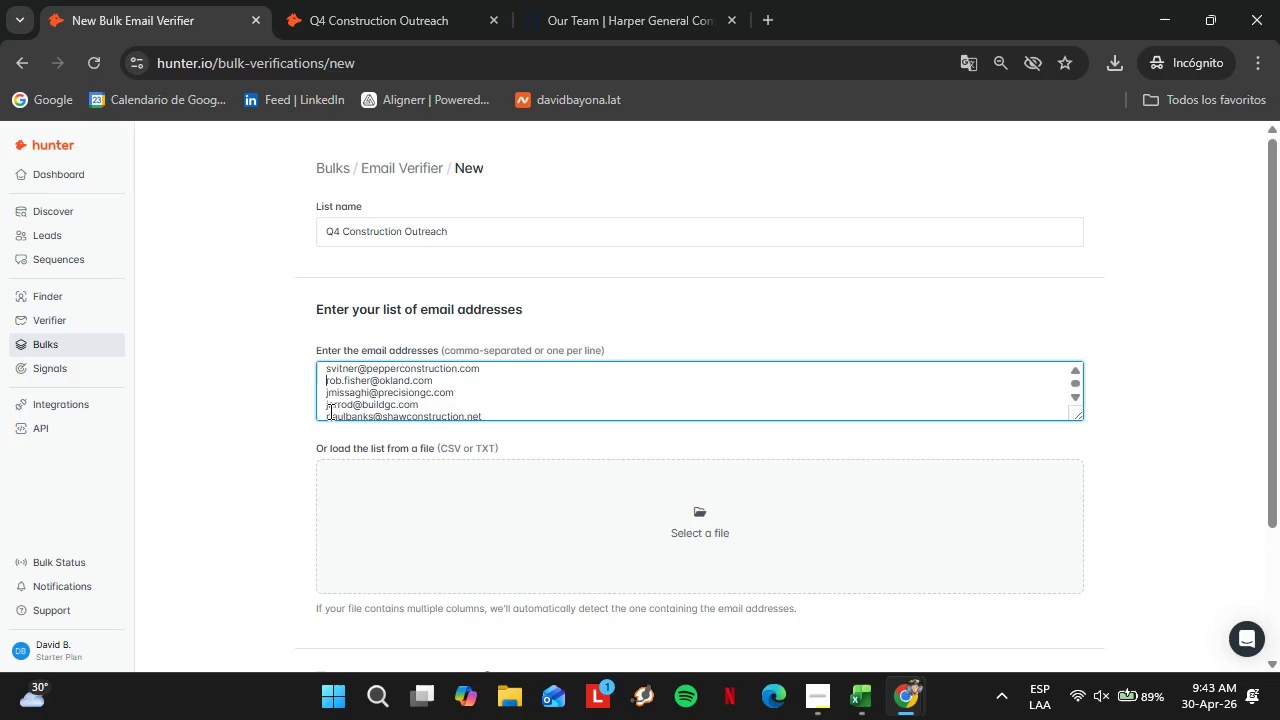 
key(ArrowDown)
 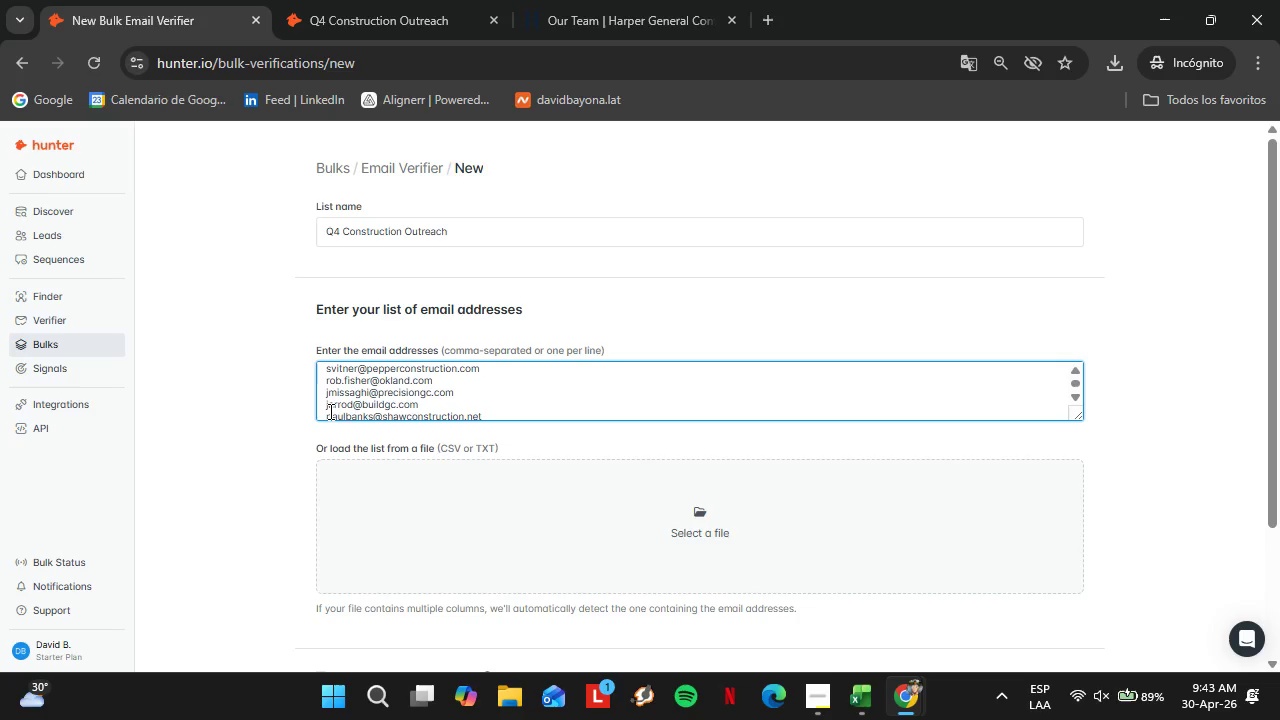 
key(ArrowDown)
 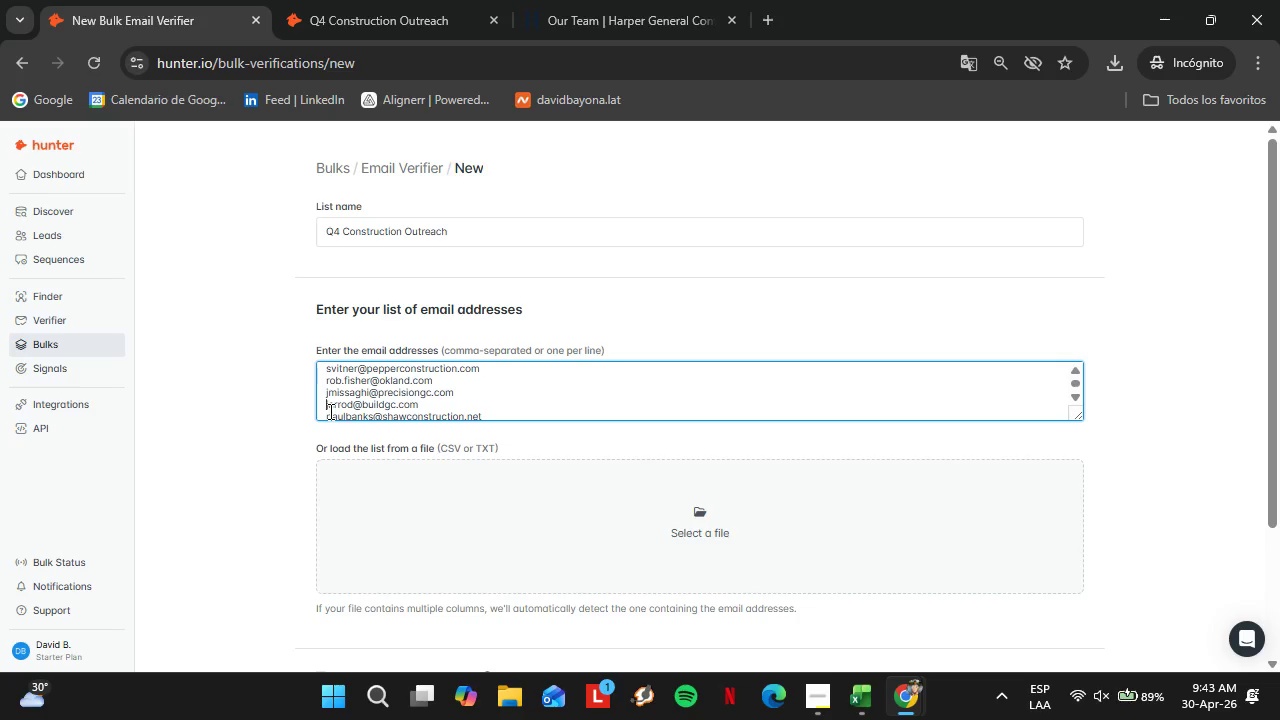 
key(ArrowDown)
 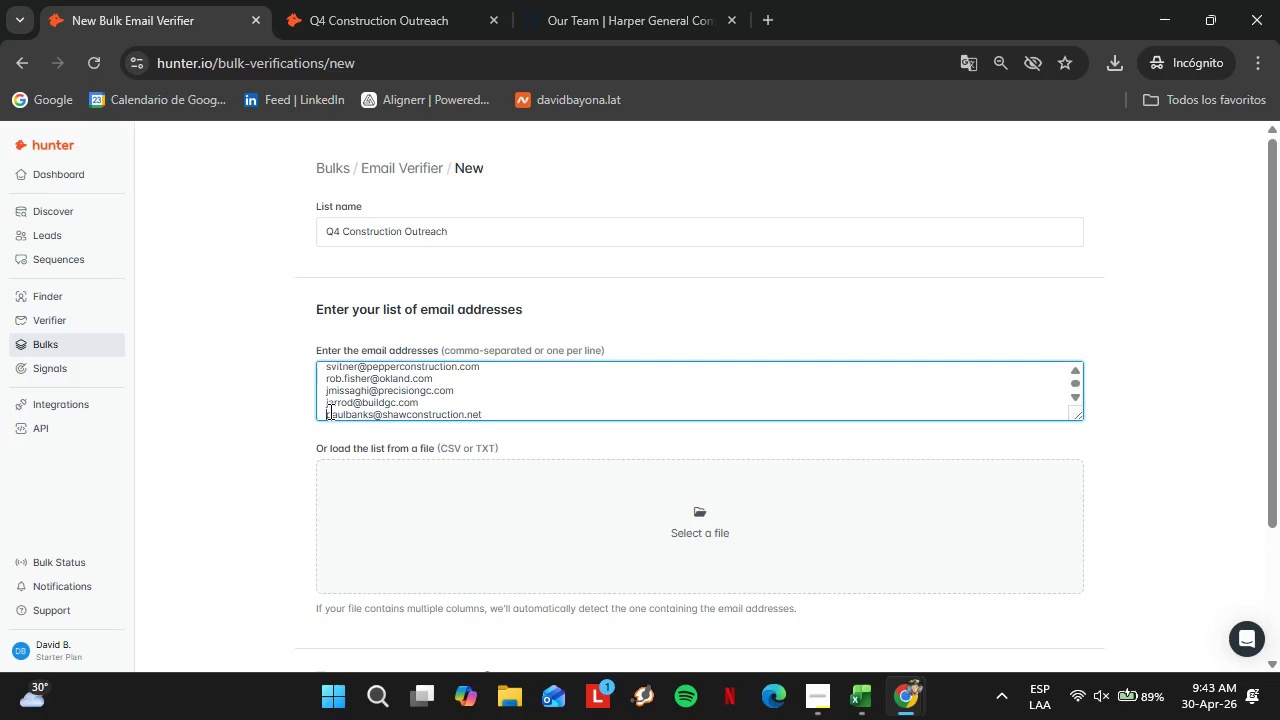 
key(ArrowDown)
 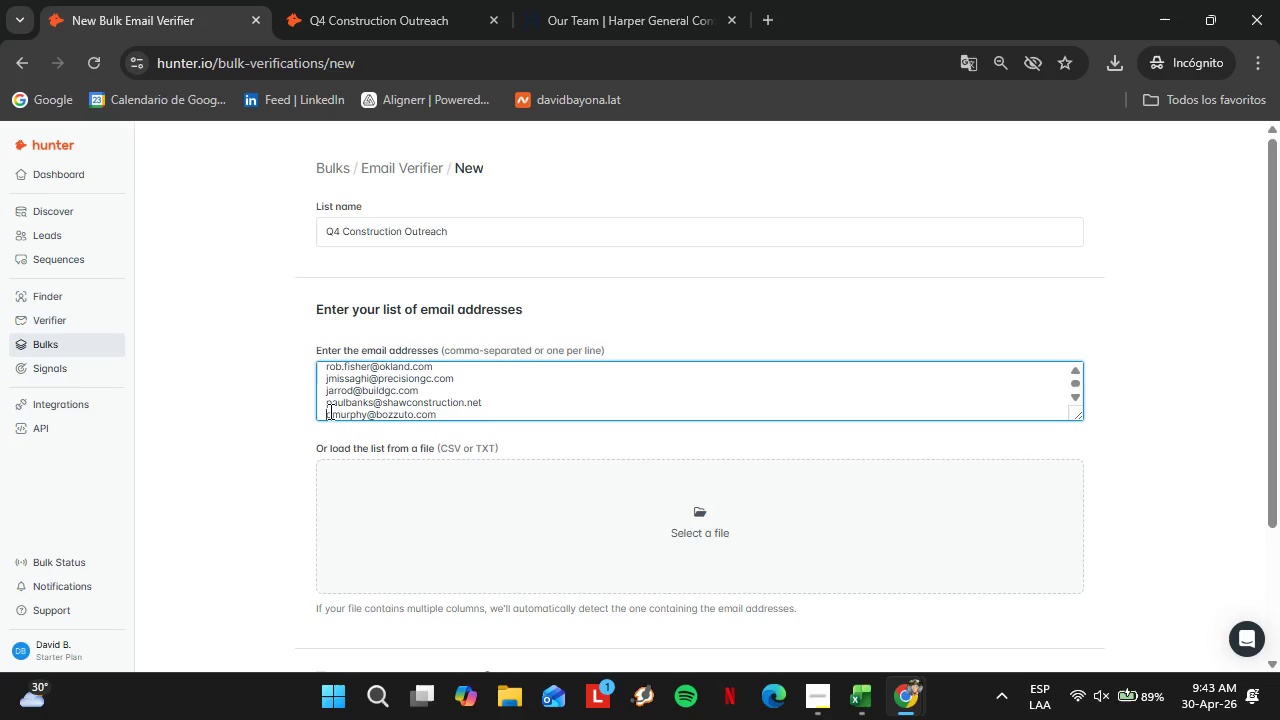 
key(ArrowDown)
 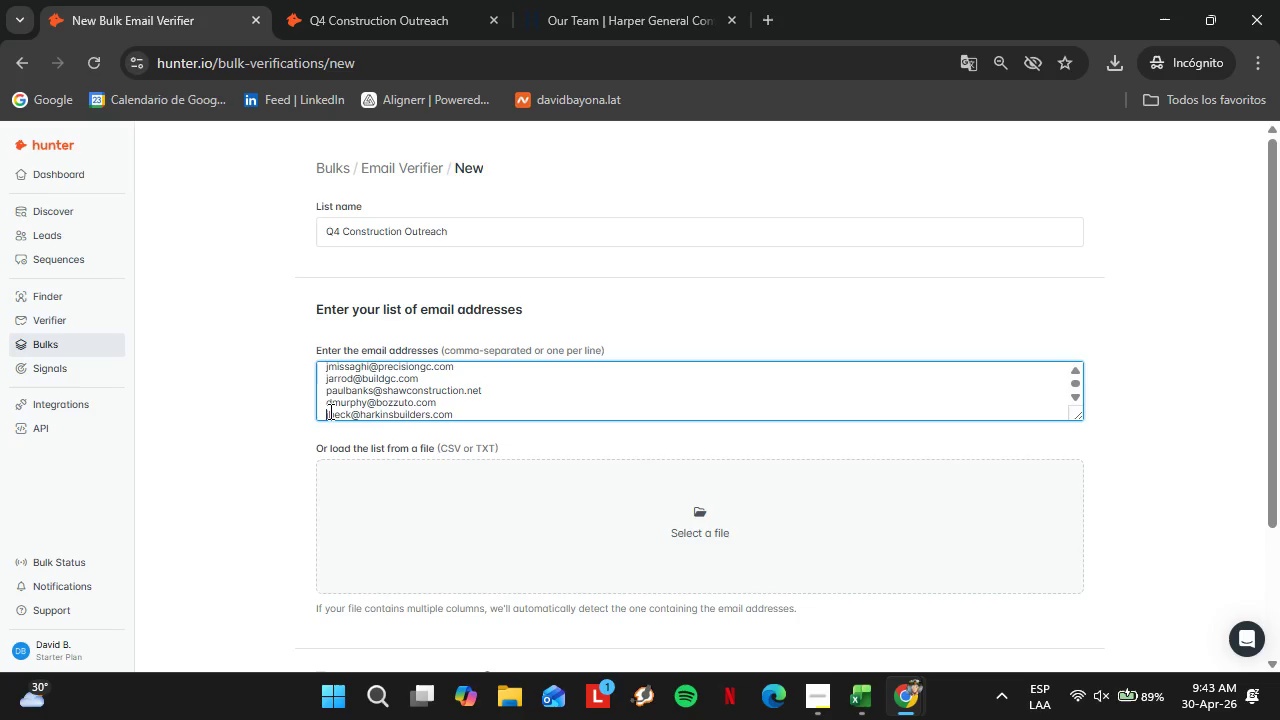 
key(ArrowDown)
 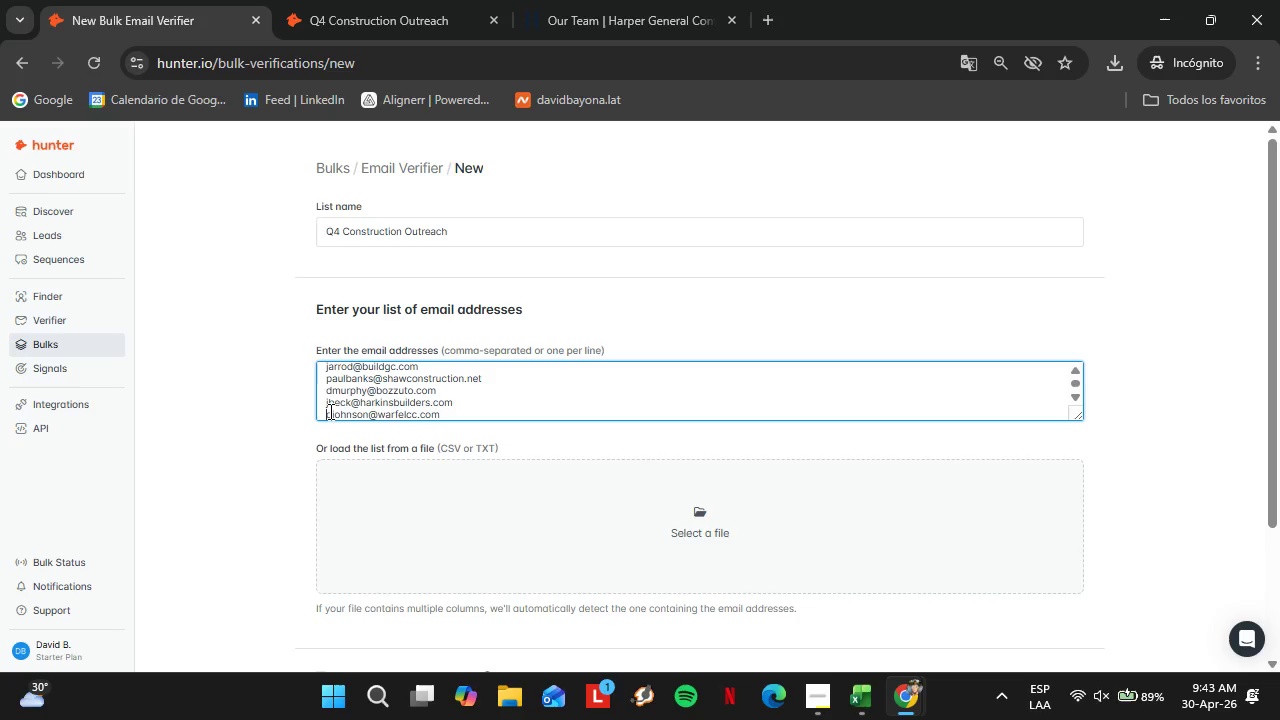 
key(ArrowDown)
 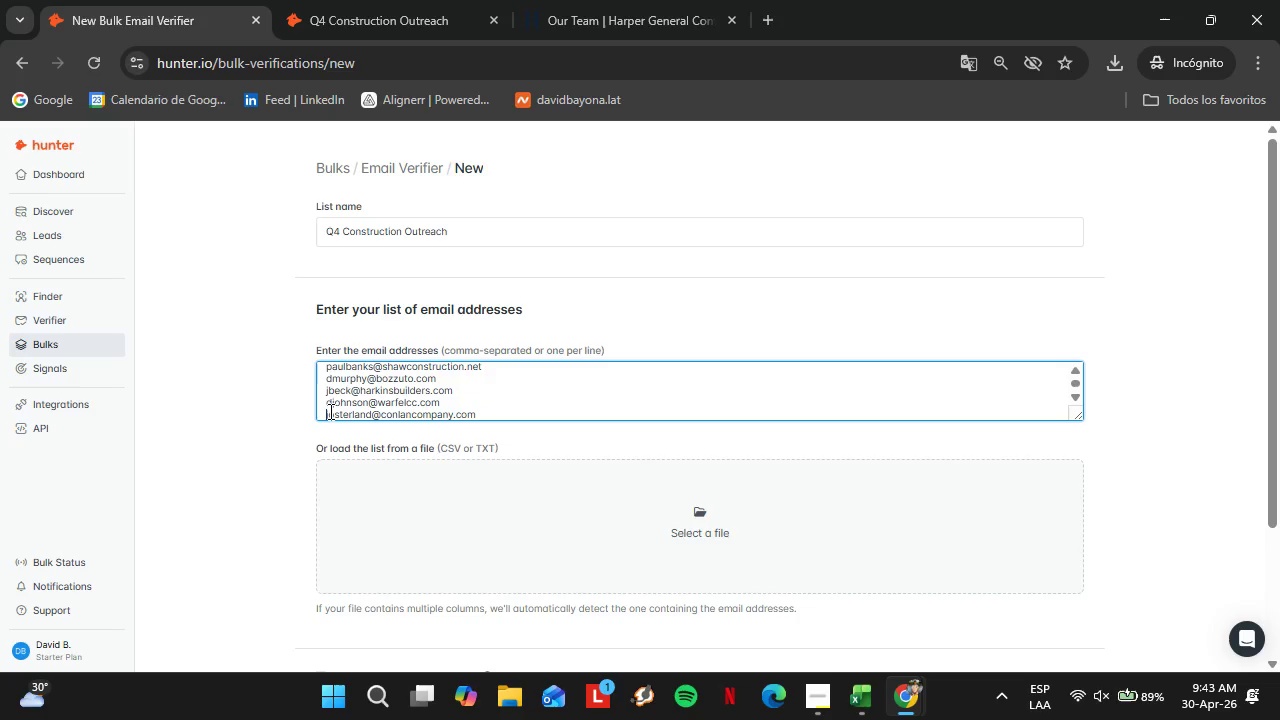 
key(ArrowDown)
 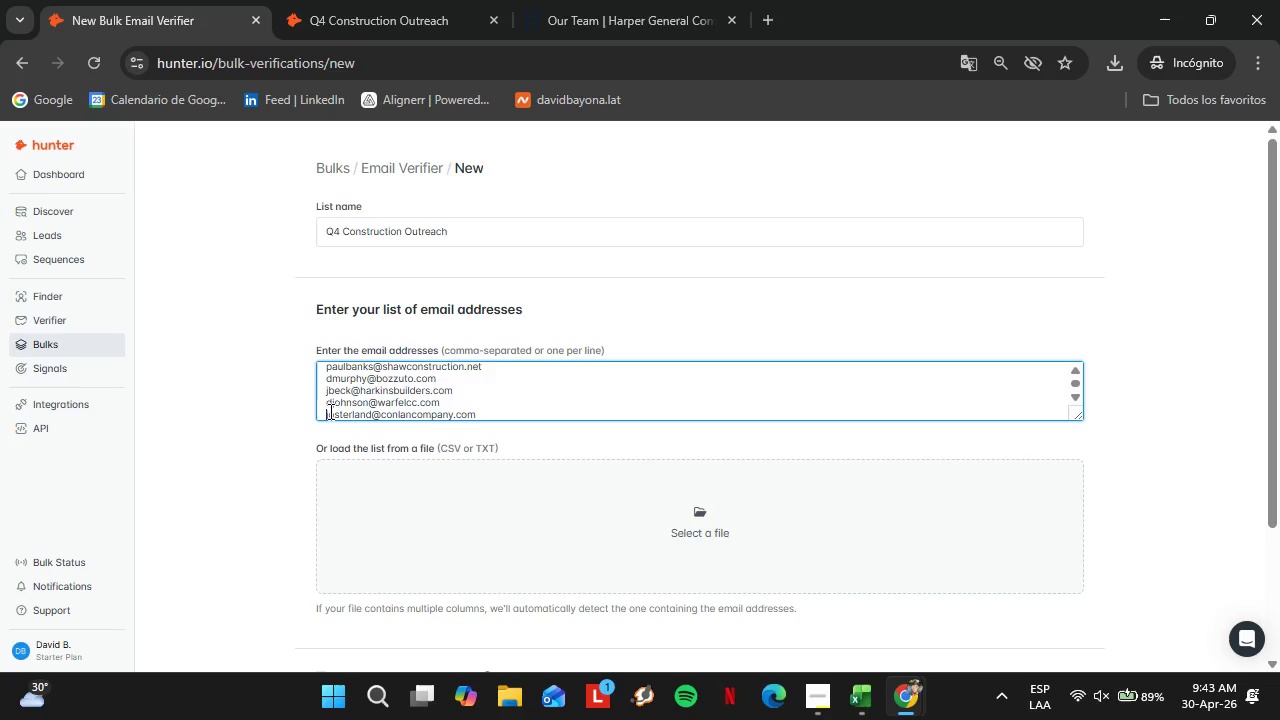 
key(ArrowDown)
 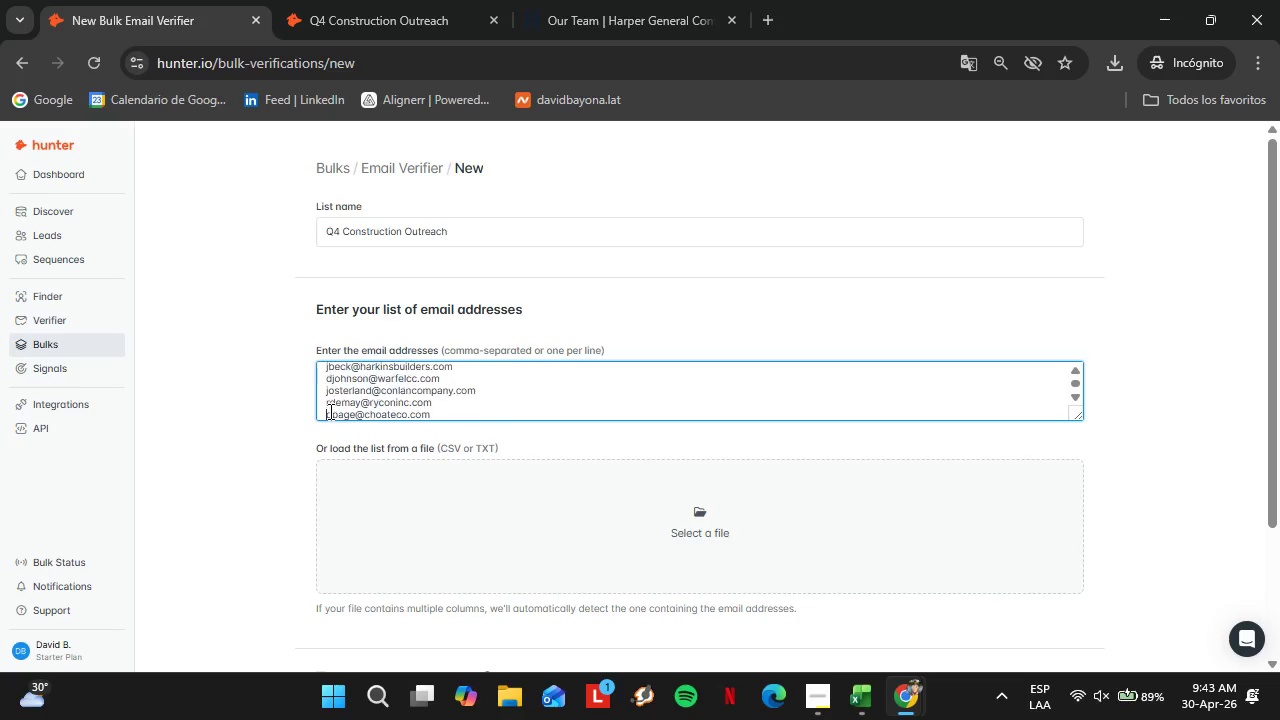 
key(ArrowDown)
 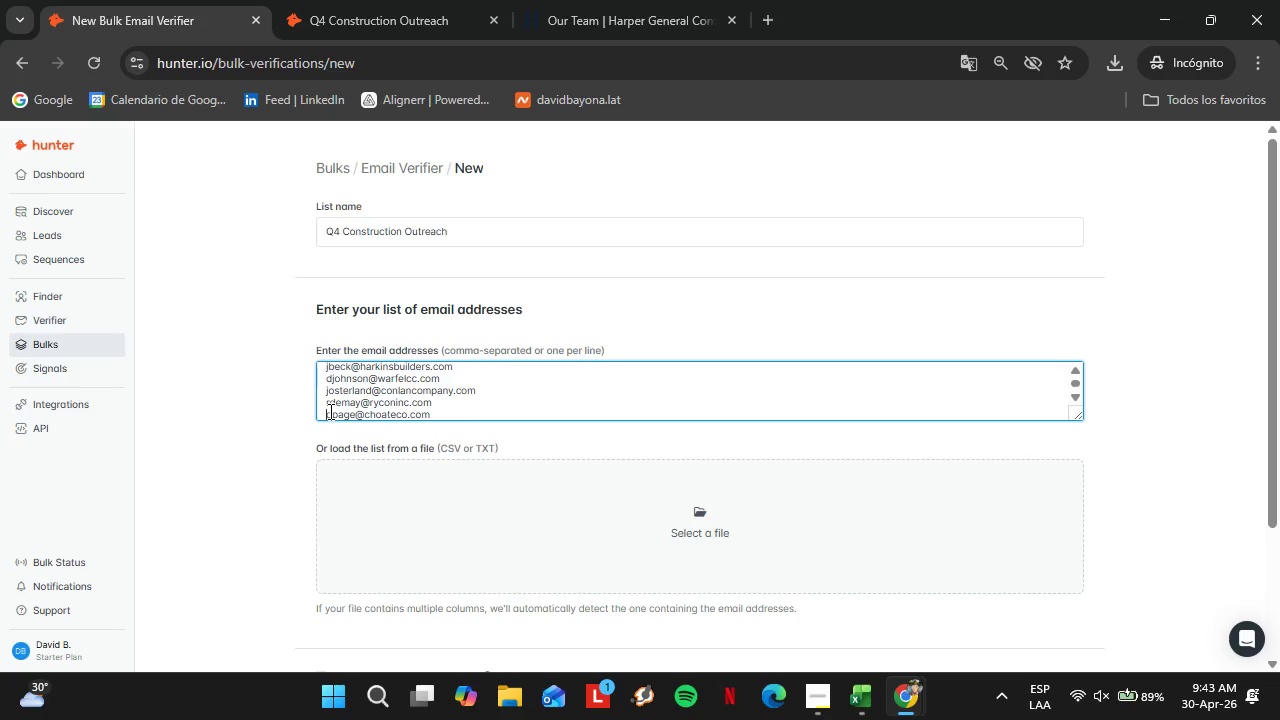 
key(ArrowDown)
 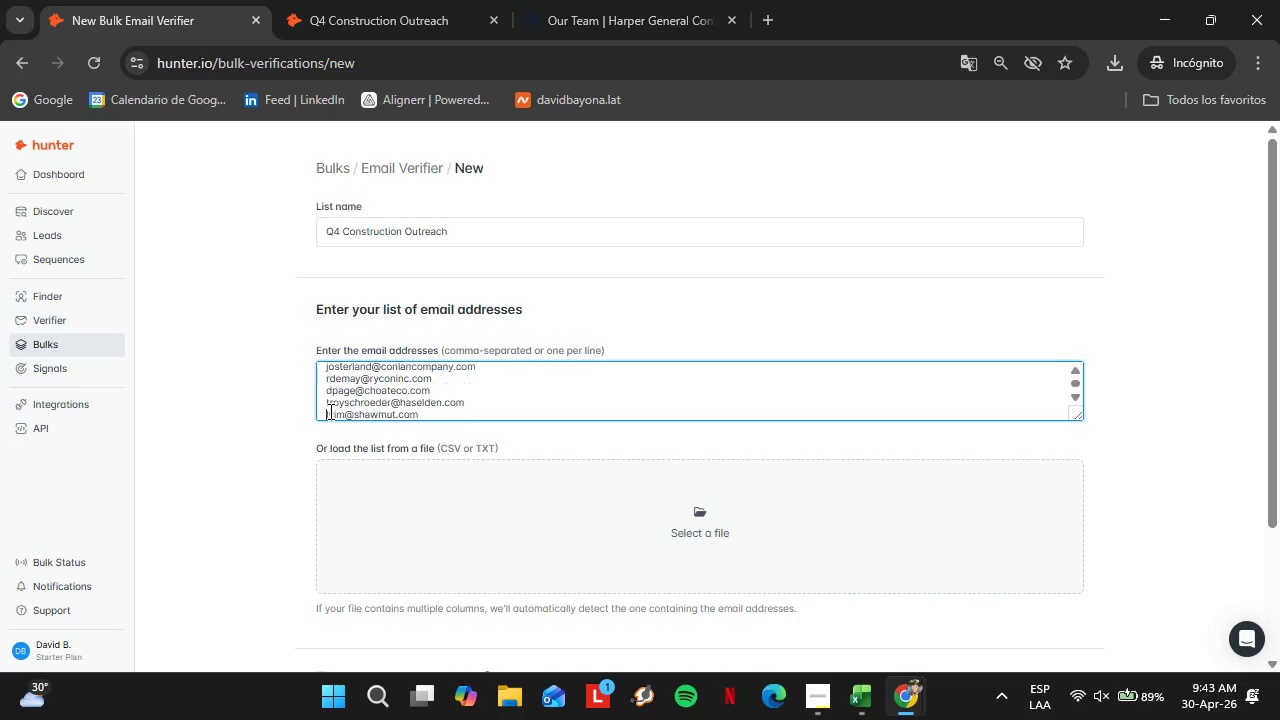 
key(ArrowDown)
 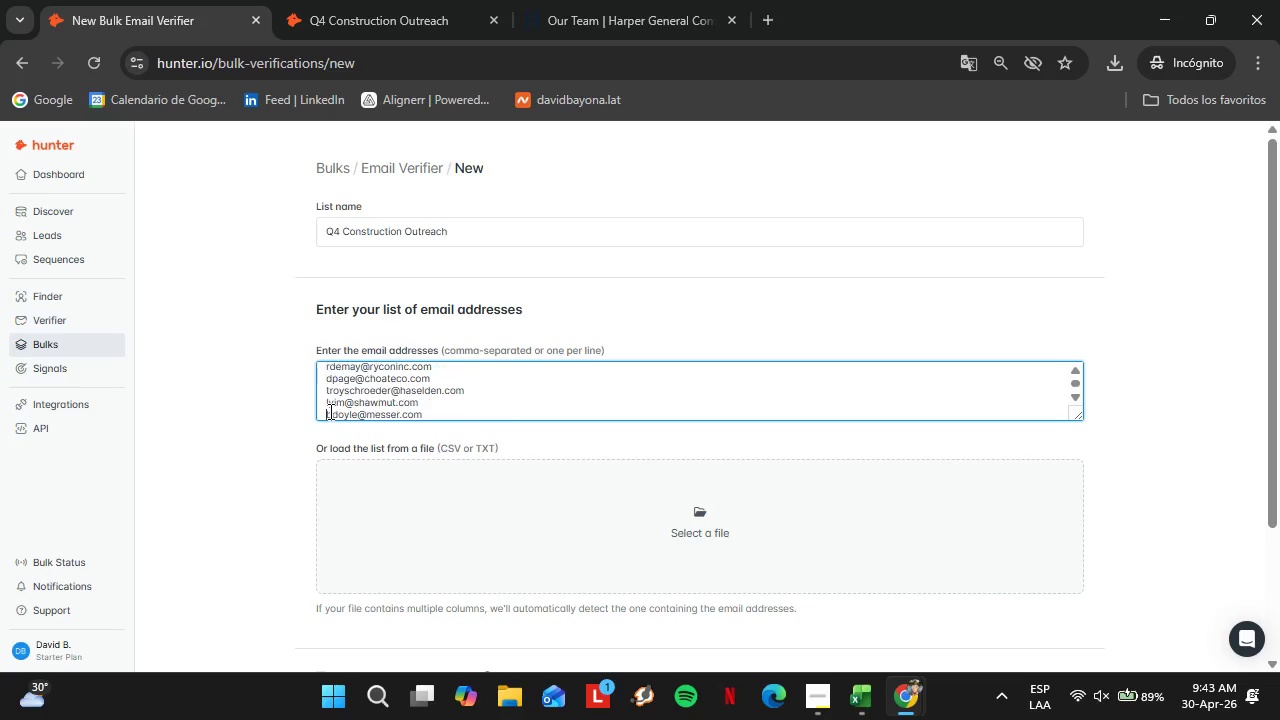 
key(ArrowDown)
 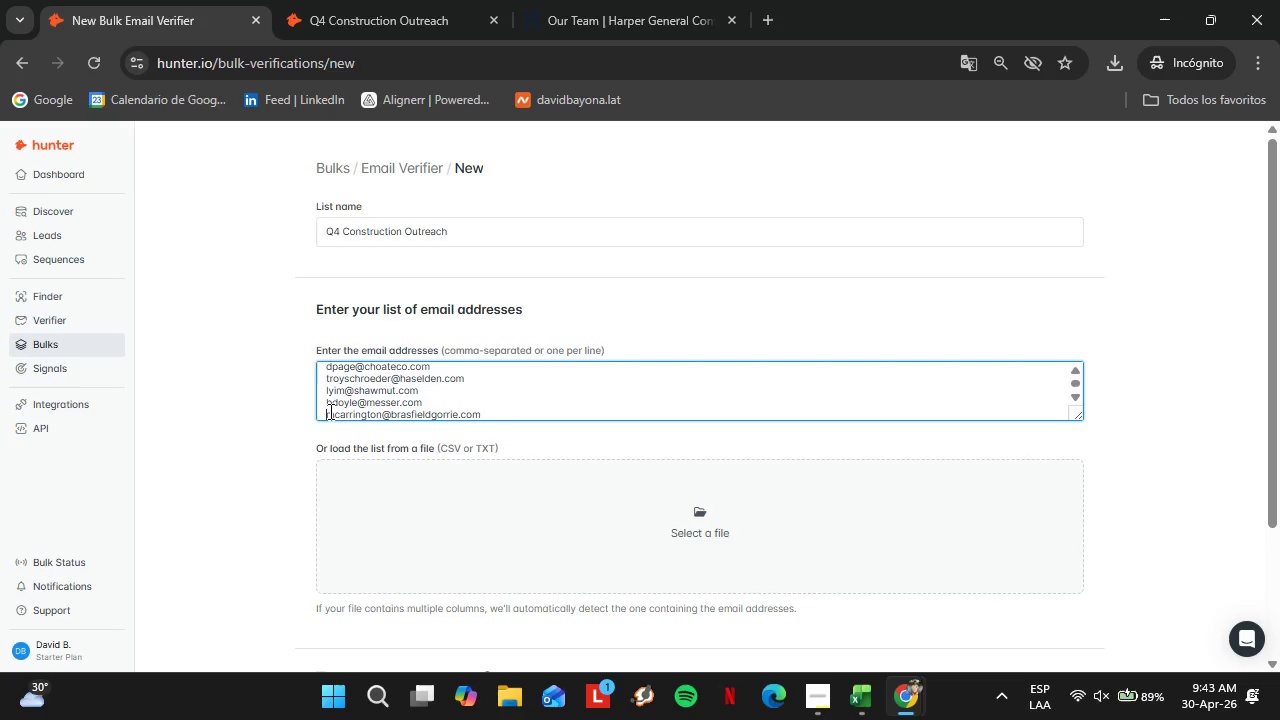 
key(ArrowDown)
 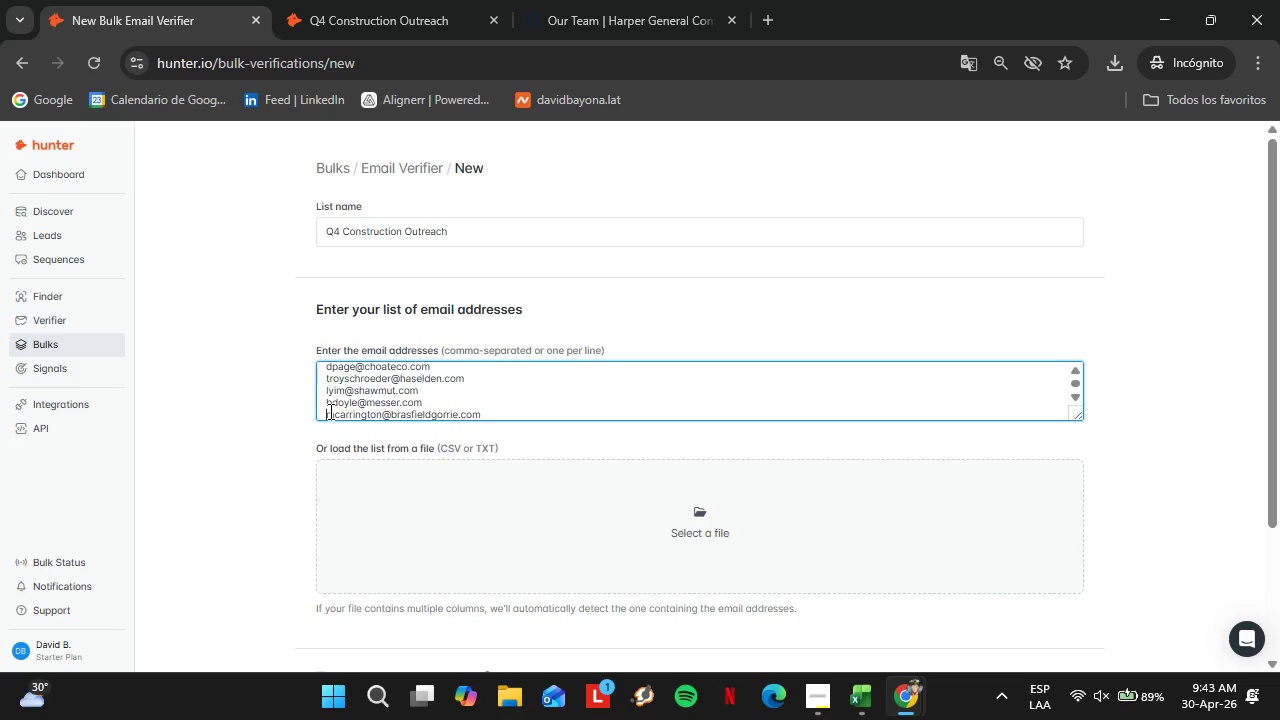 
key(ArrowDown)
 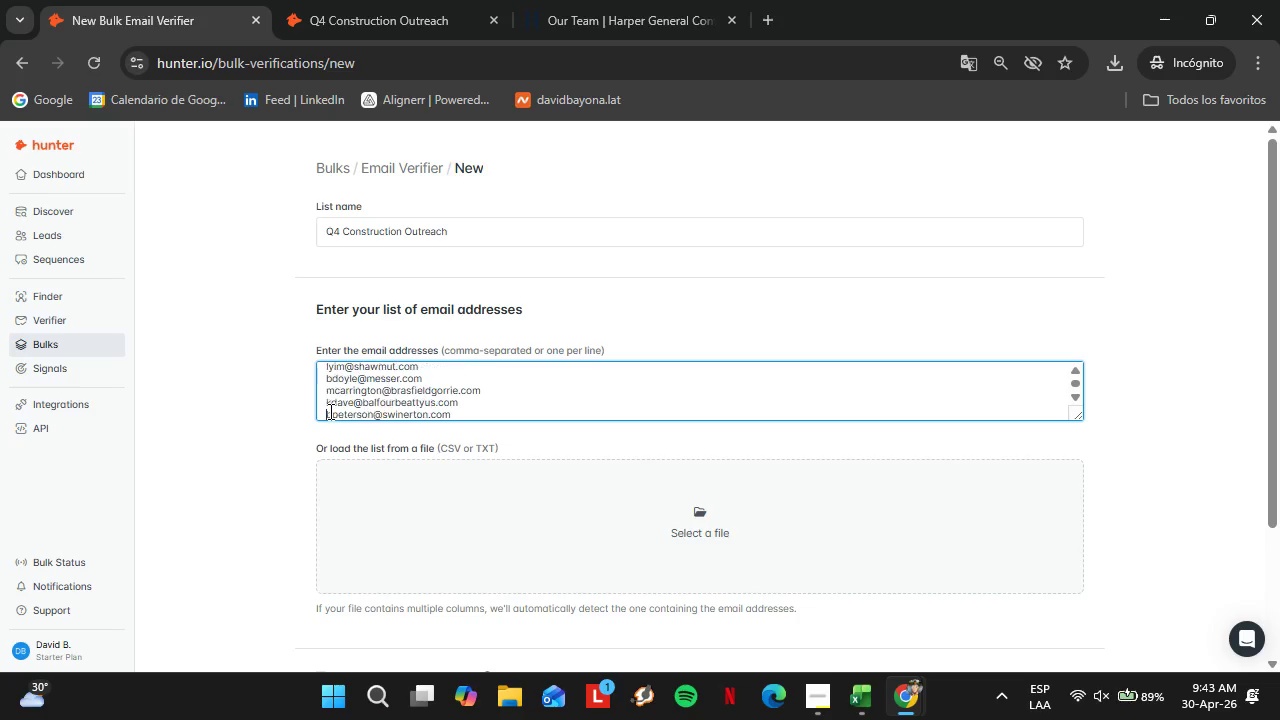 
key(ArrowDown)
 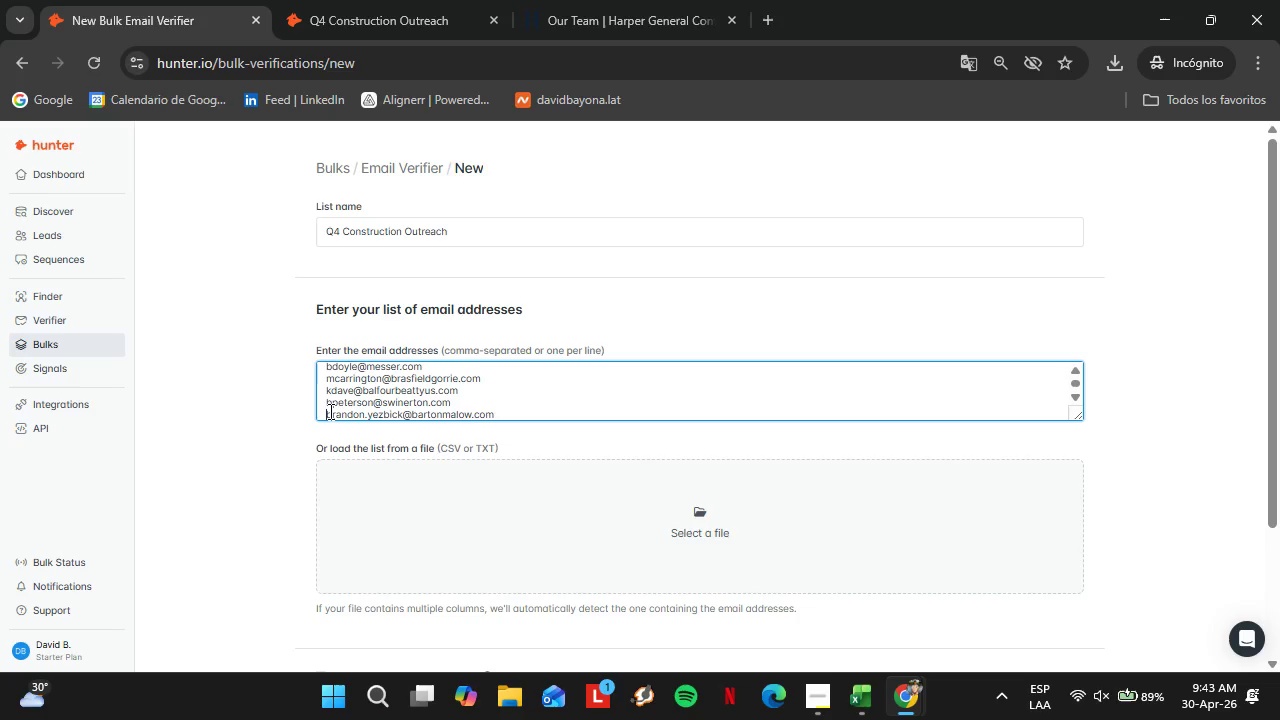 
key(ArrowDown)
 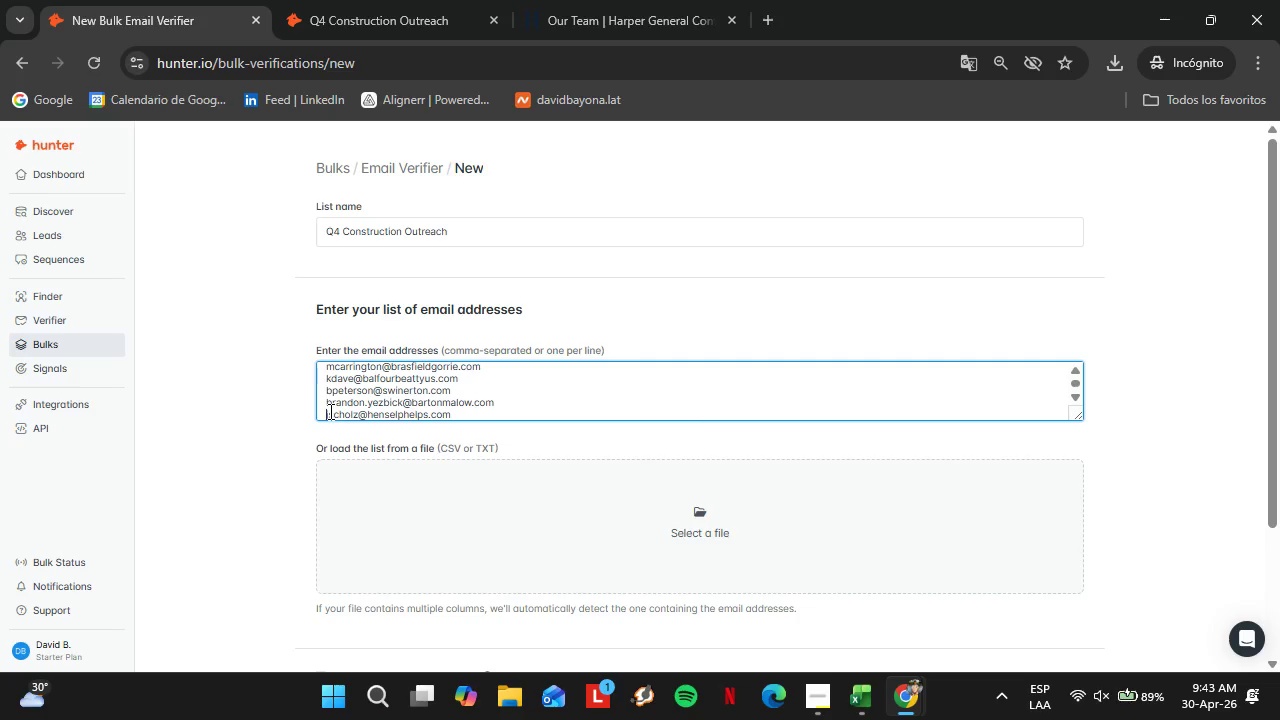 
key(ArrowDown)
 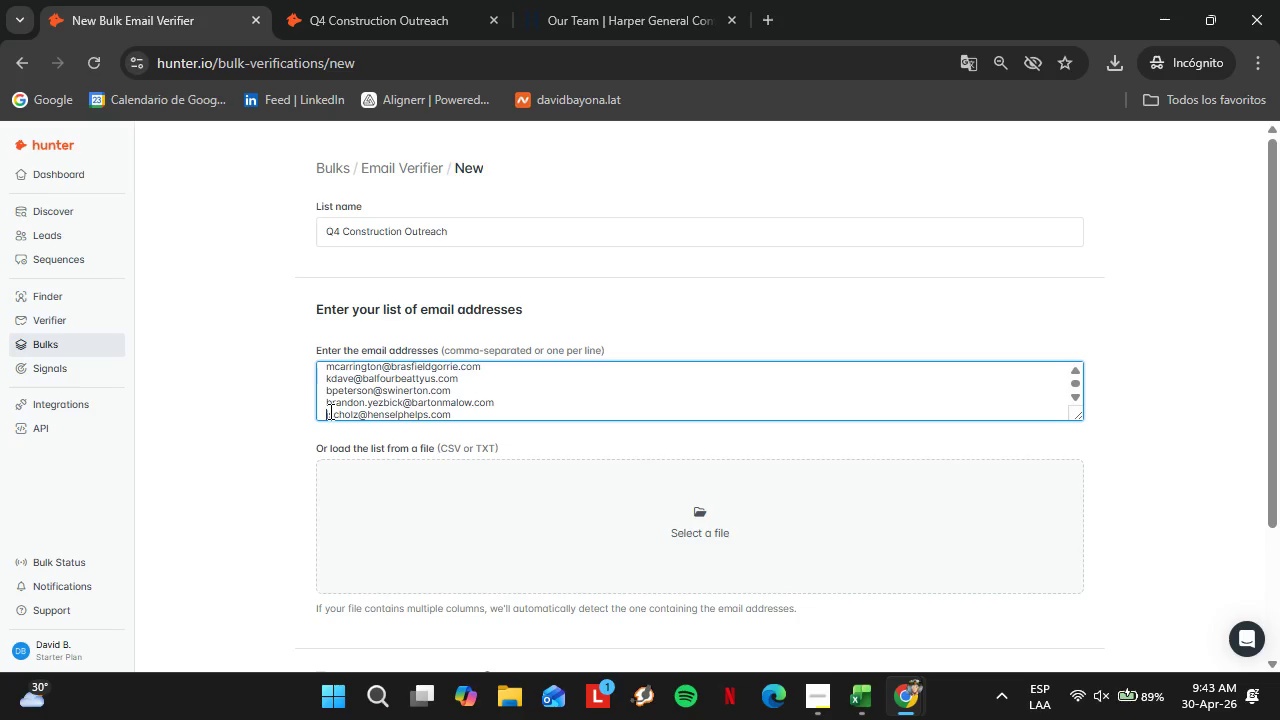 
key(ArrowDown)
 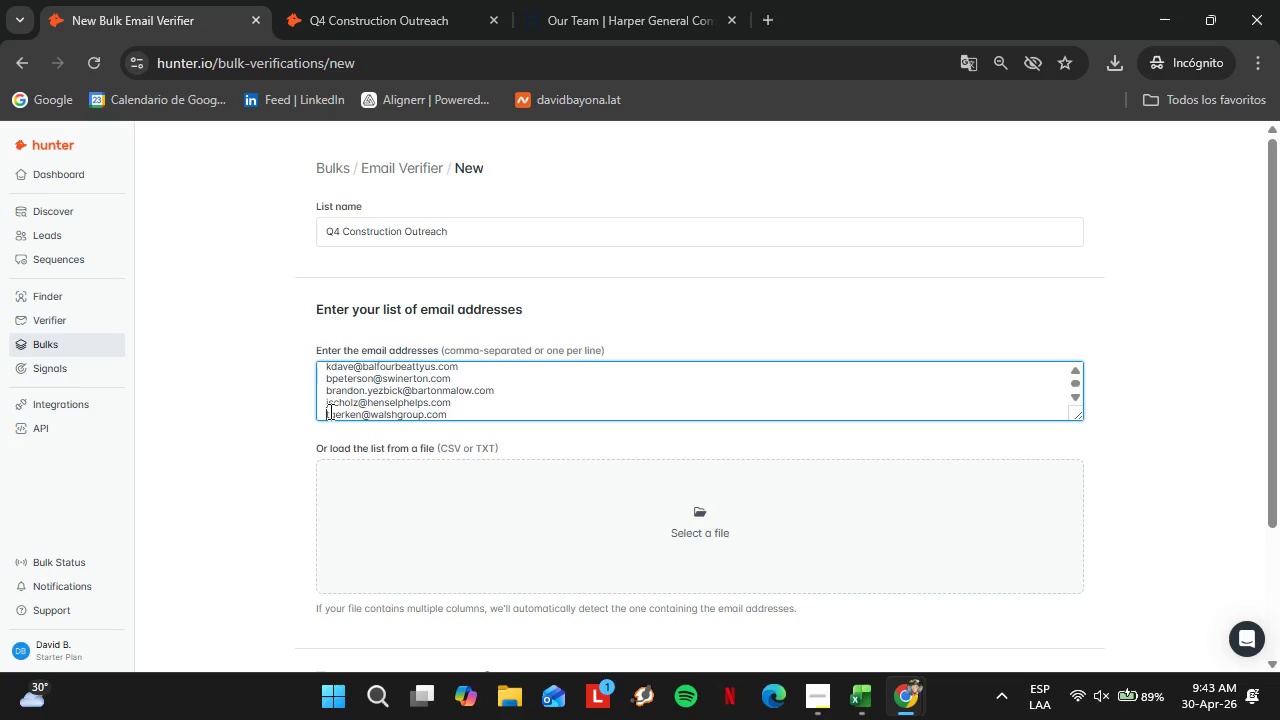 
key(ArrowDown)
 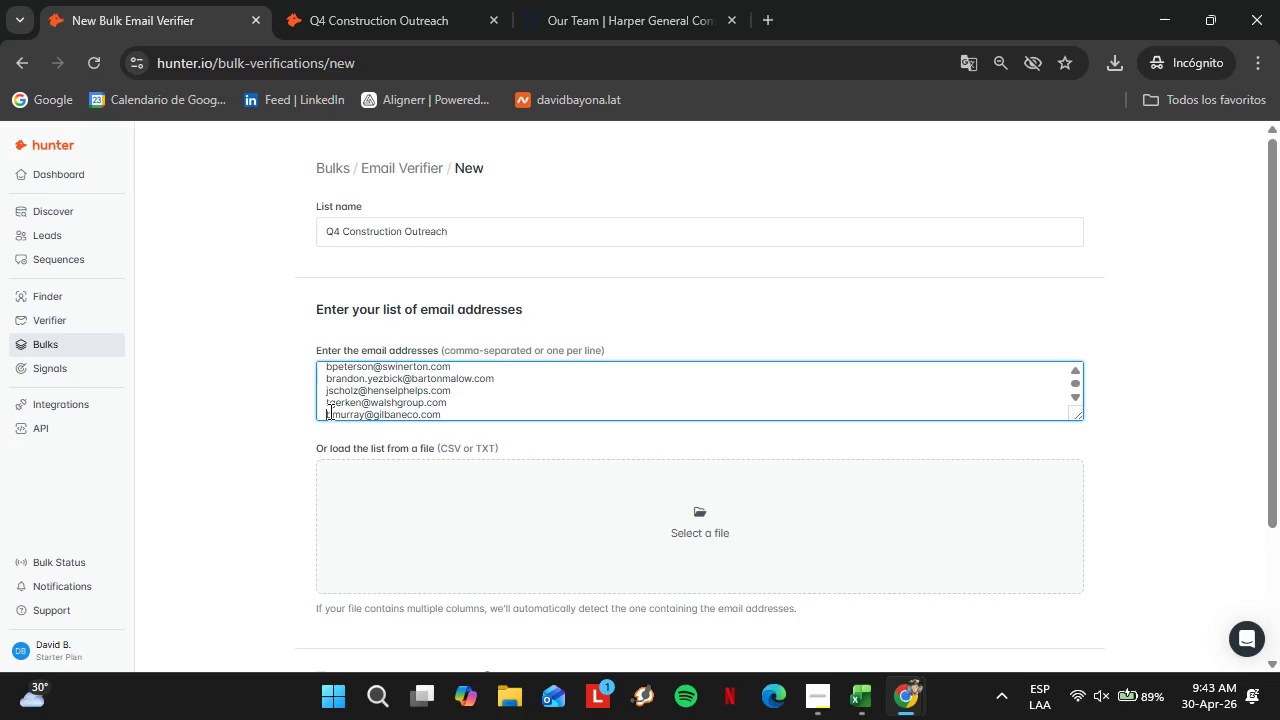 
key(ArrowDown)
 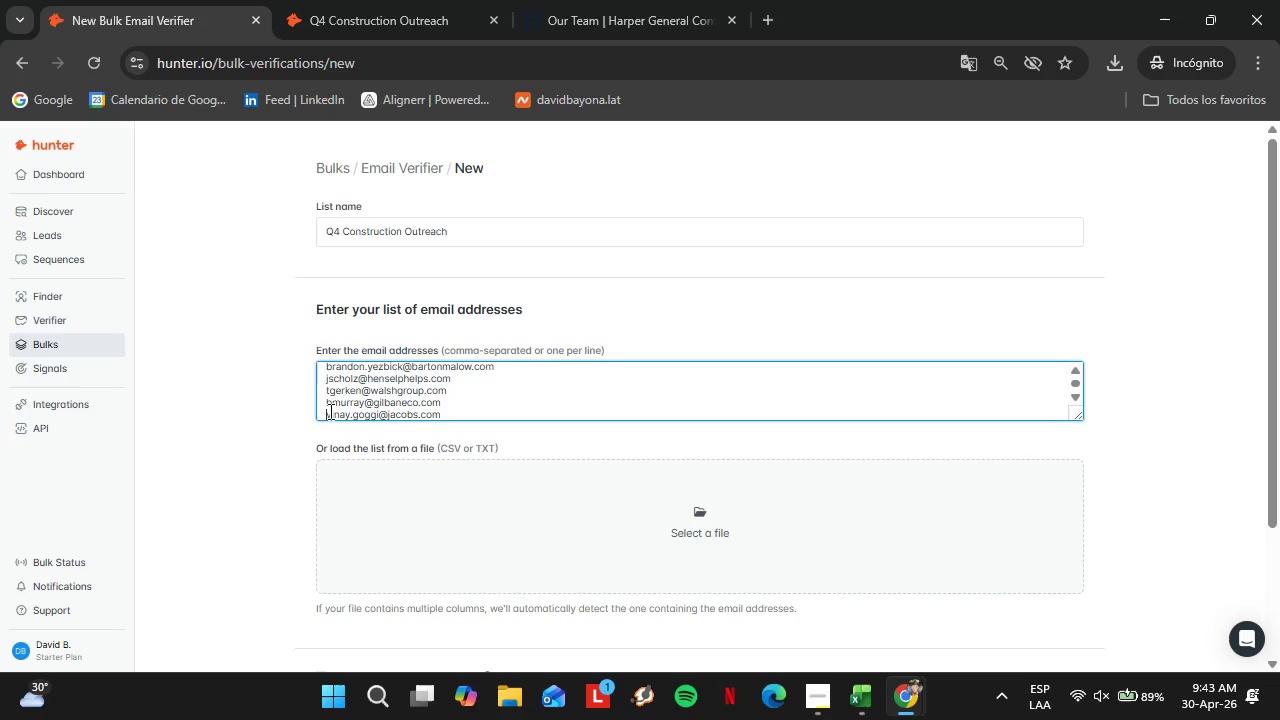 
key(ArrowDown)
 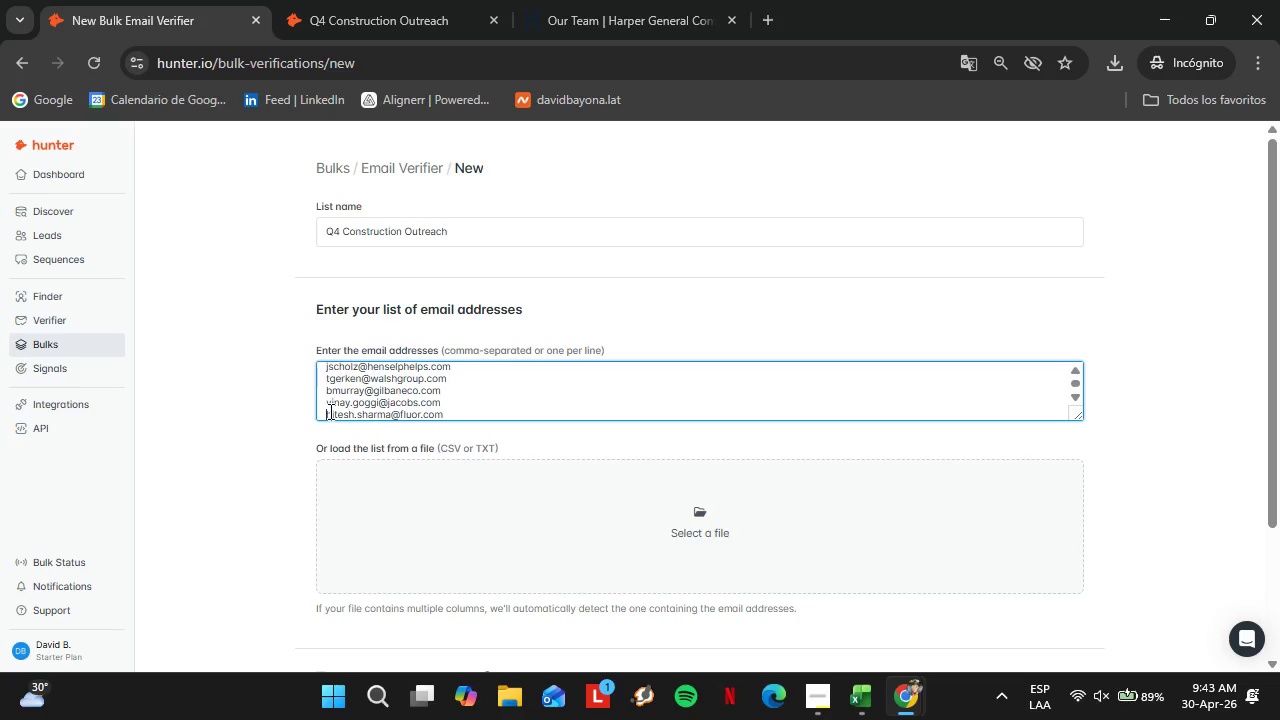 
key(ArrowDown)
 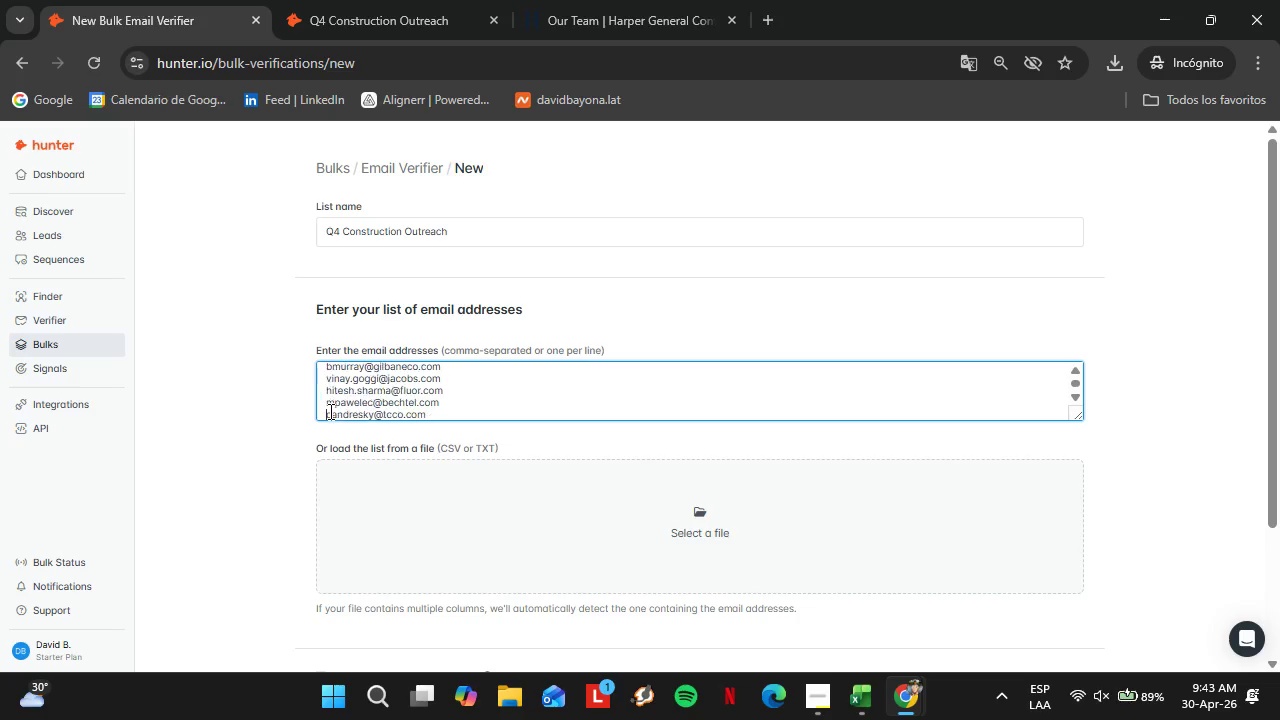 
key(ArrowDown)
 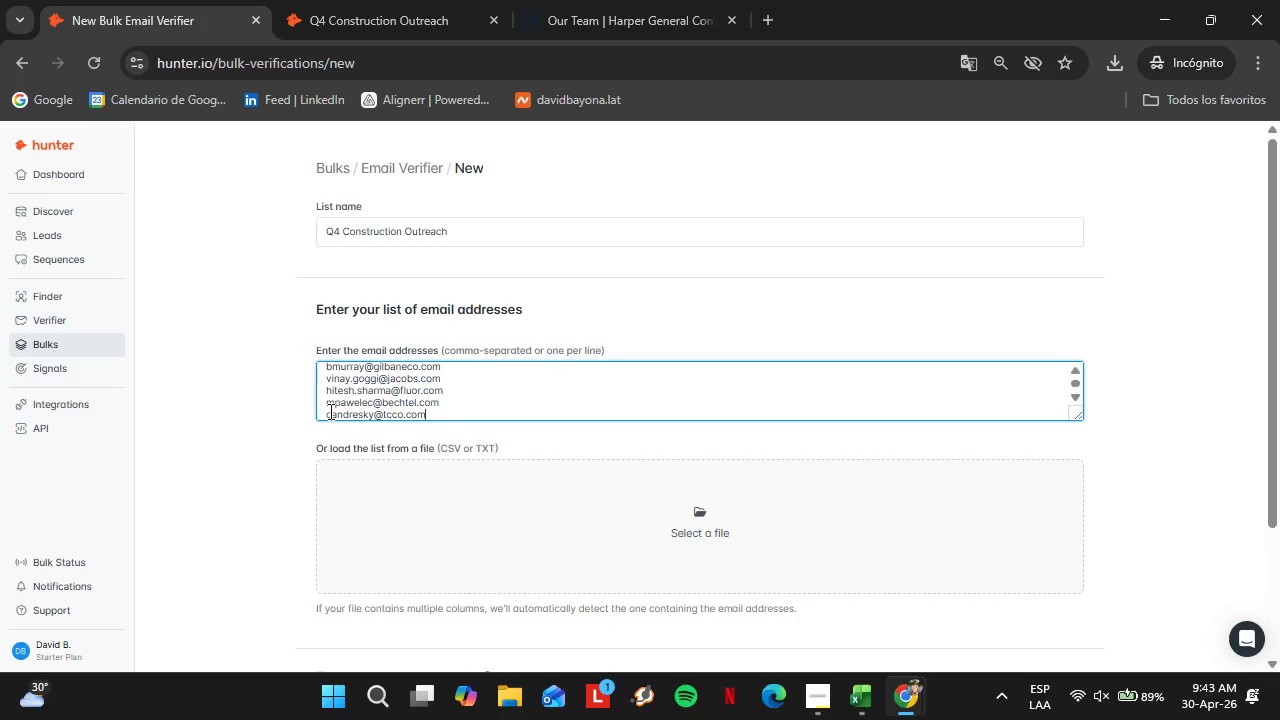 
key(ArrowDown)
 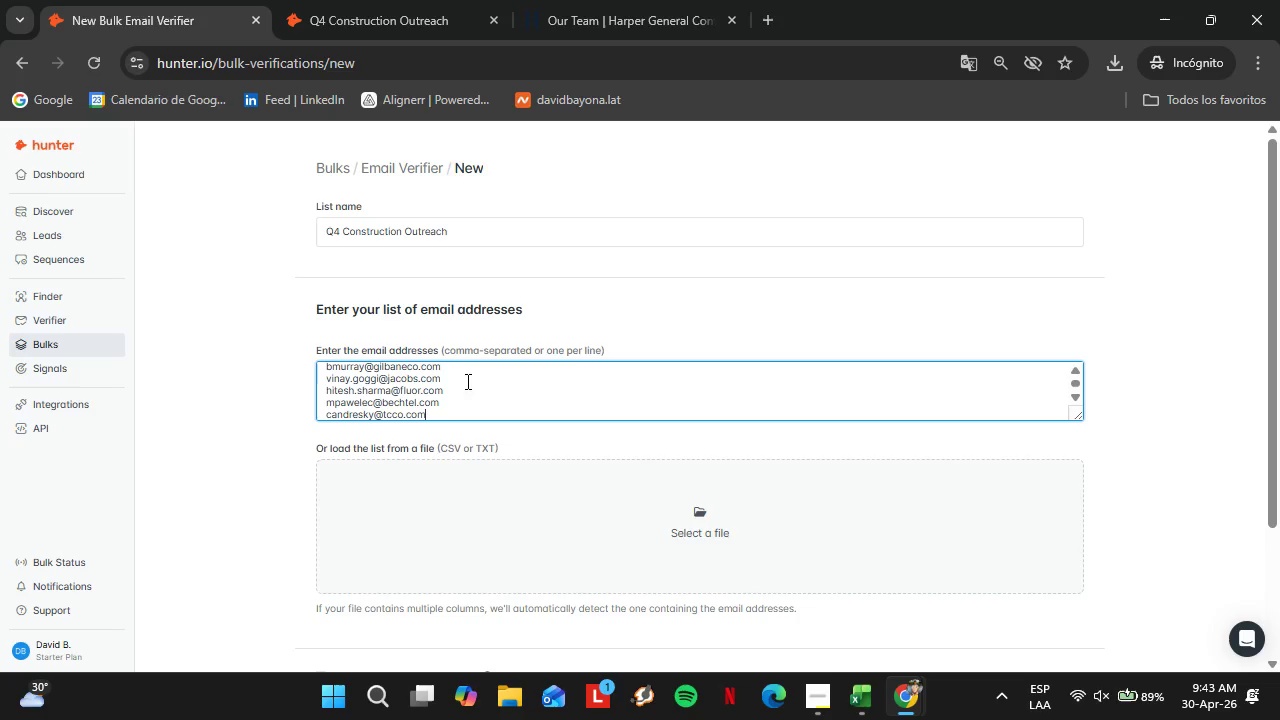 
scroll: coordinate [584, 496], scroll_direction: down, amount: 8.0
 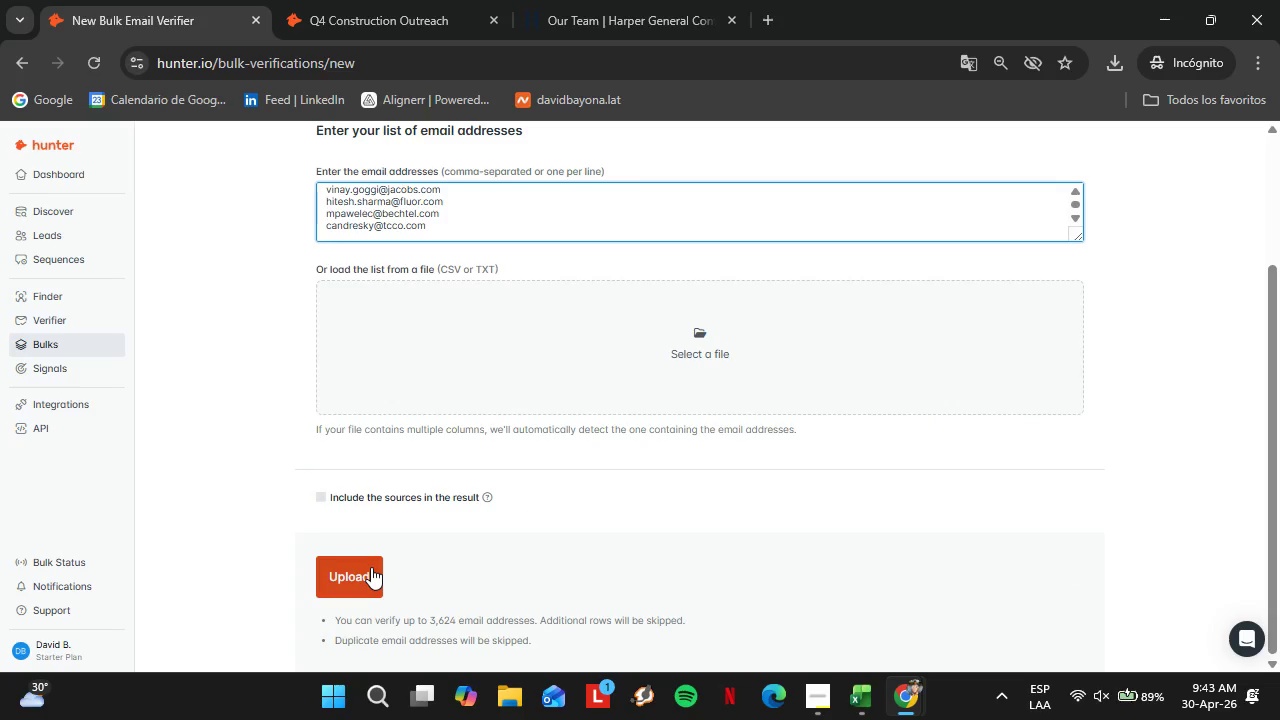 
left_click([371, 567])
 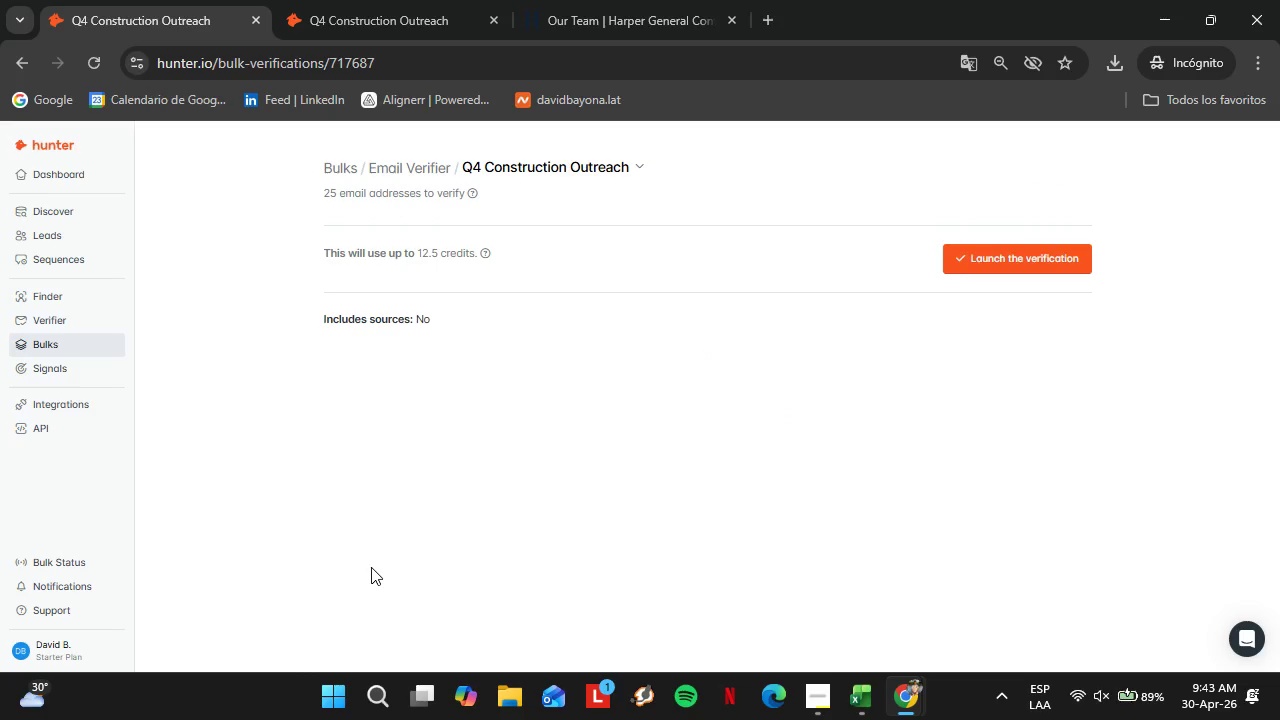 
wait(10.23)
 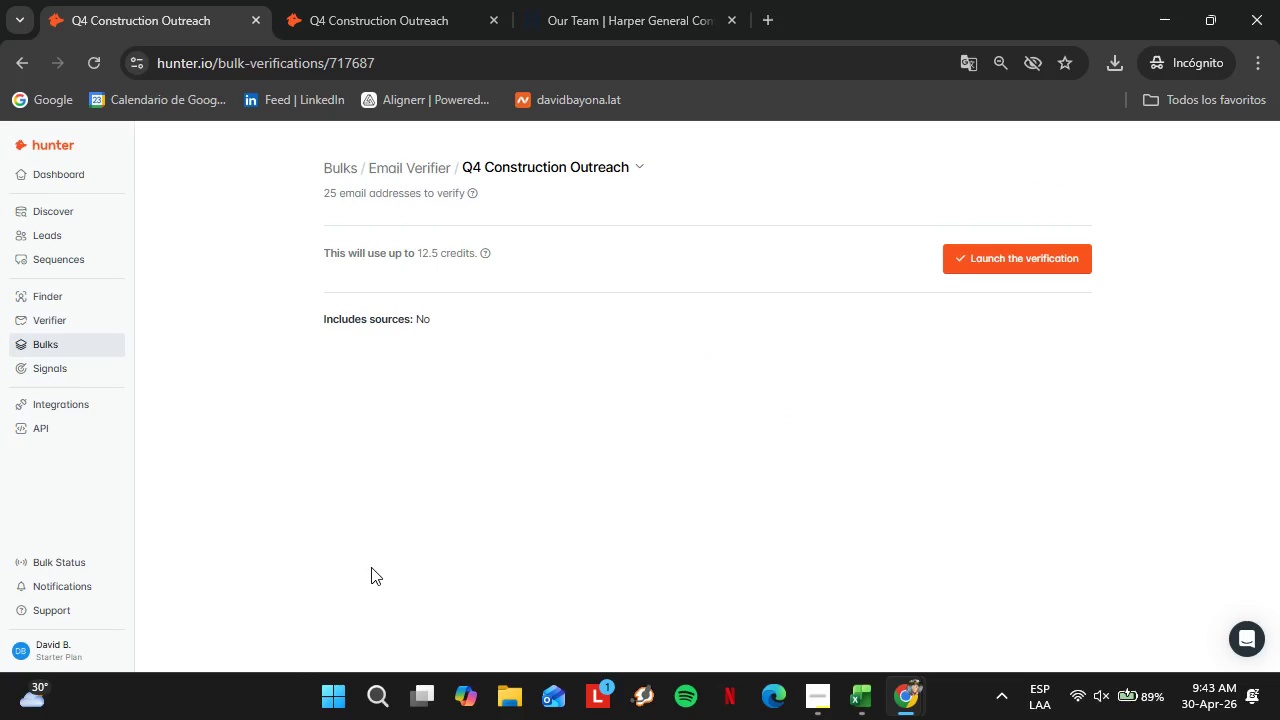 
left_click([980, 258])
 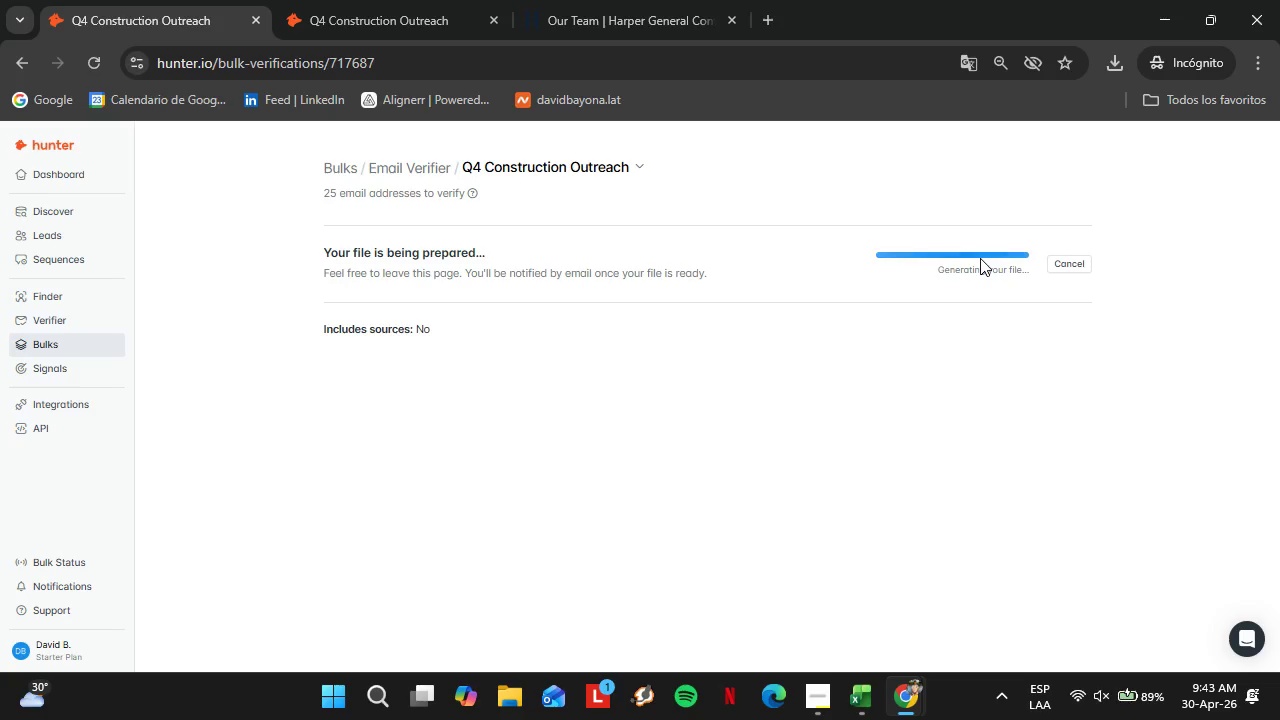 
wait(13.88)
 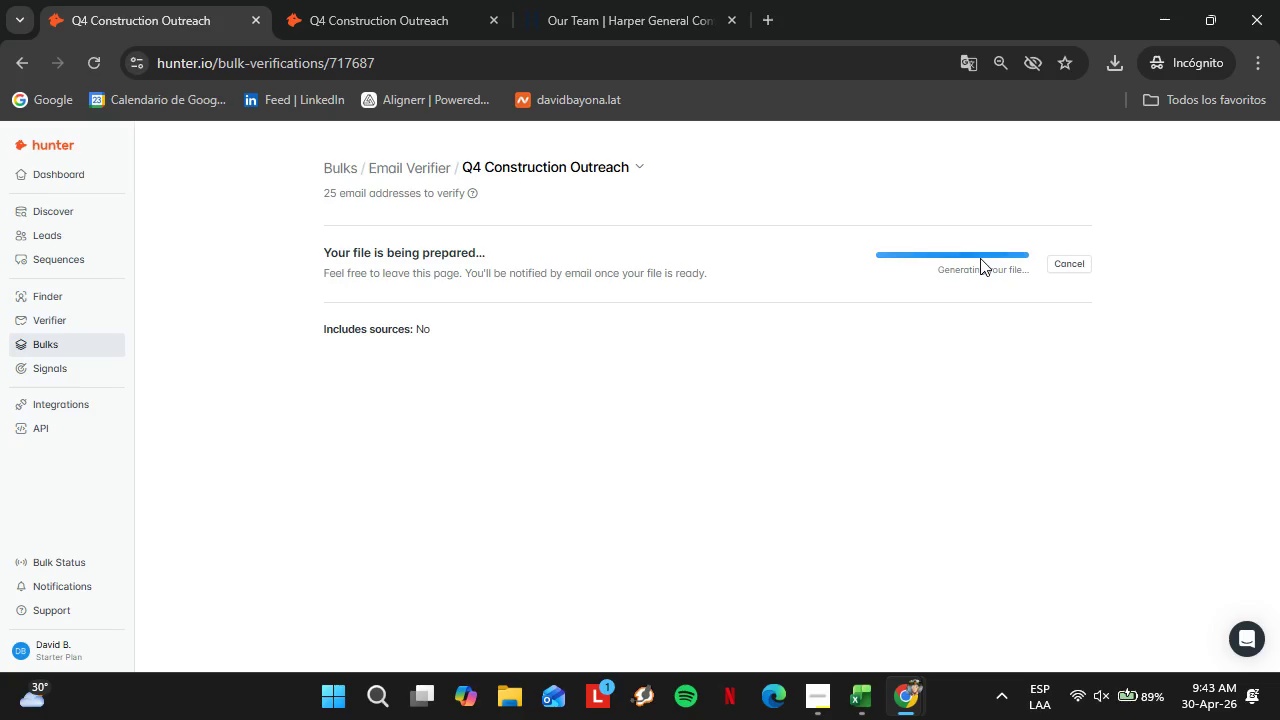 
key(PrintScreen)
 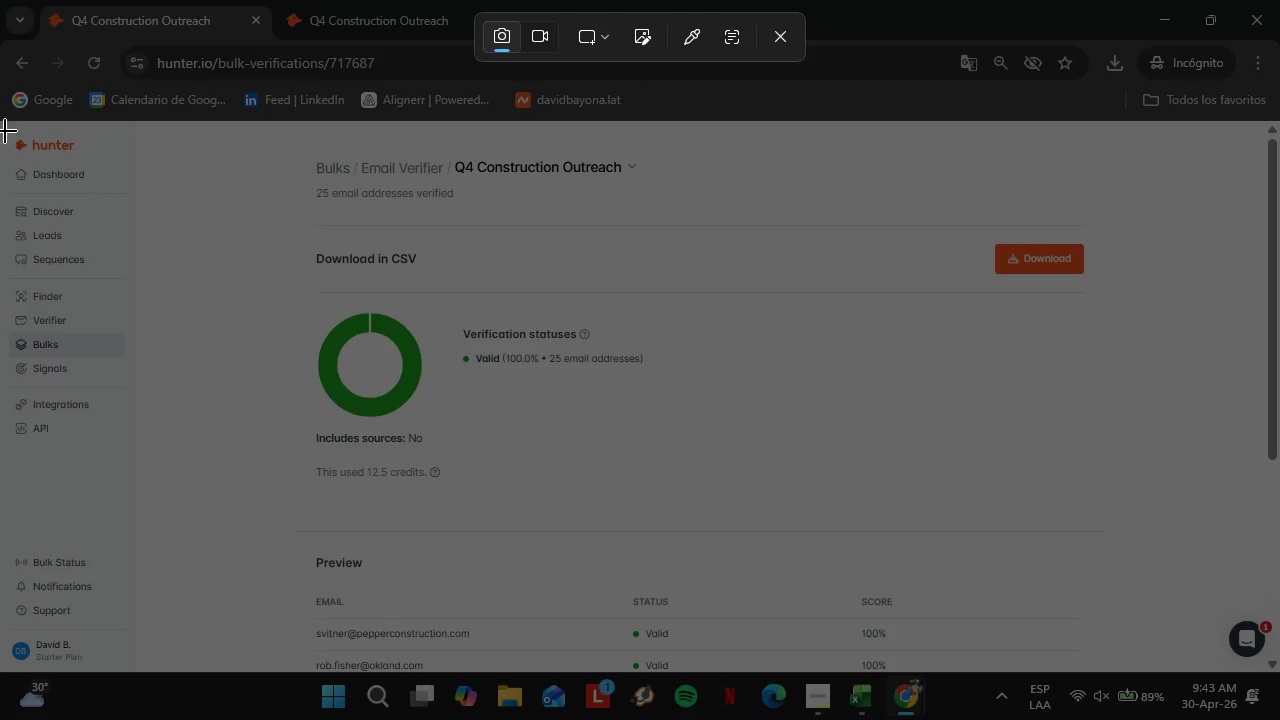 
left_click_drag(start_coordinate=[0, 121], to_coordinate=[1279, 670])
 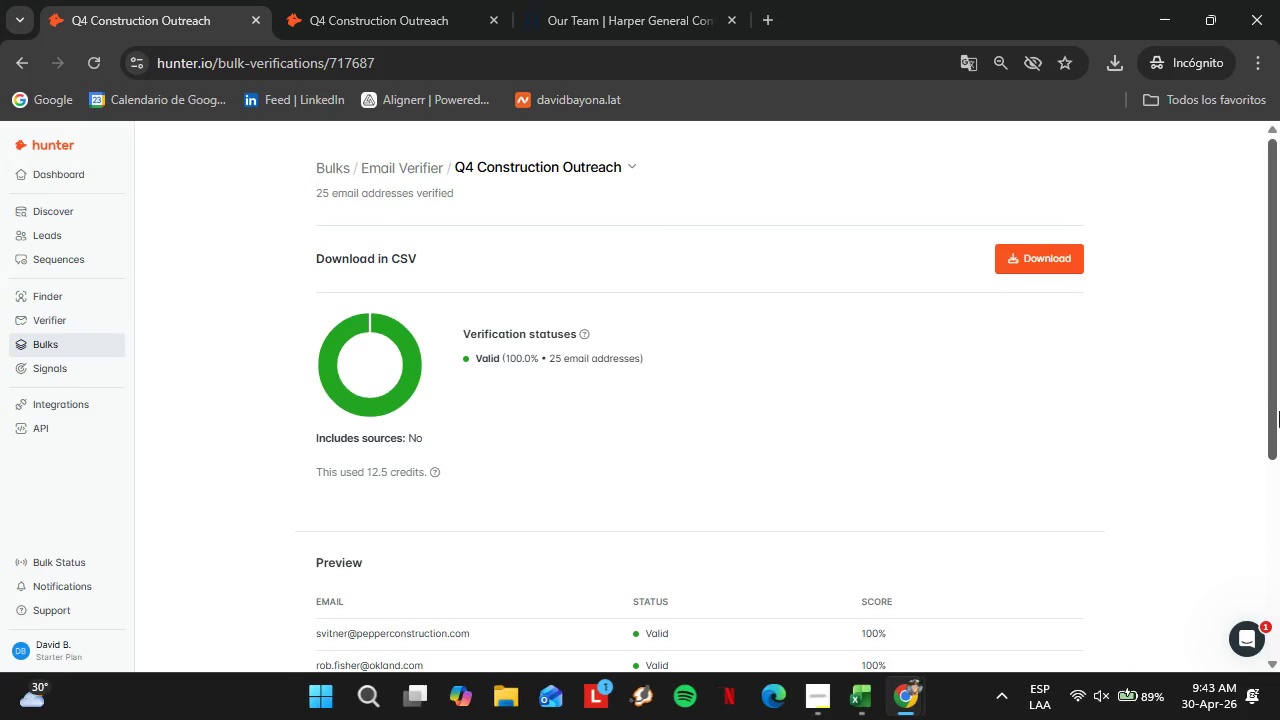 
left_click_drag(start_coordinate=[1279, 411], to_coordinate=[1279, 669])
 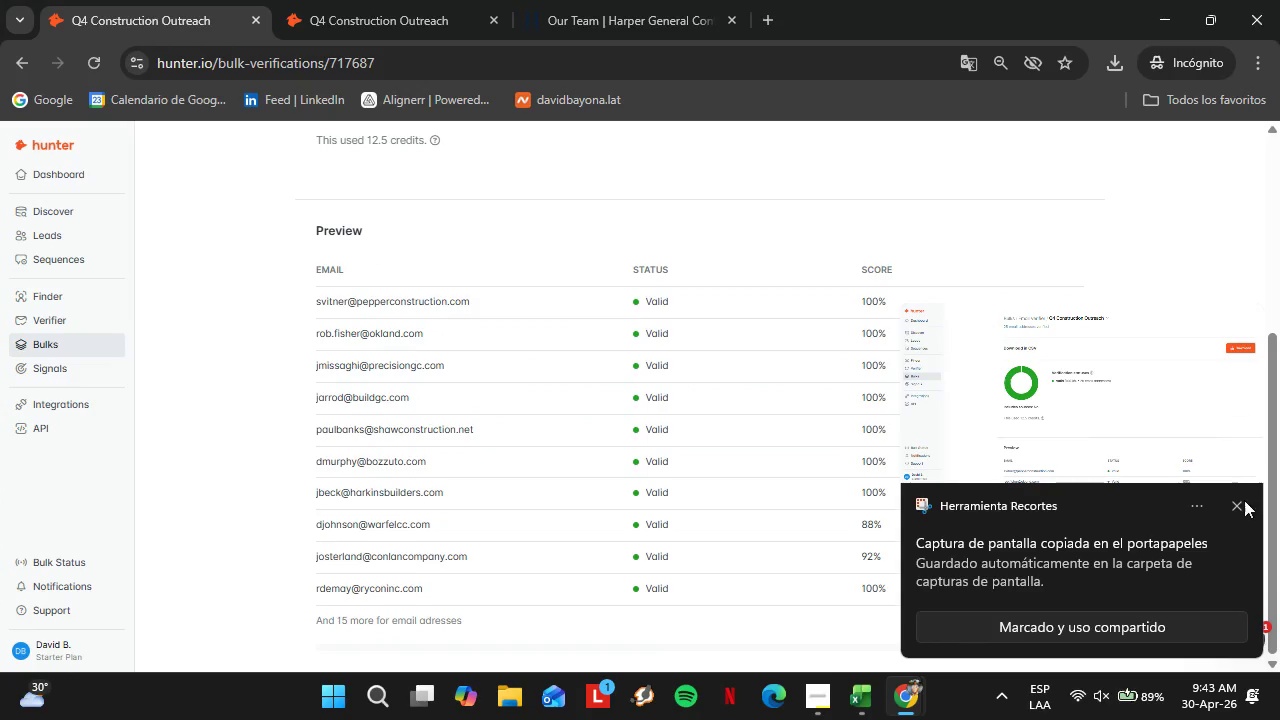 
left_click([1239, 516])
 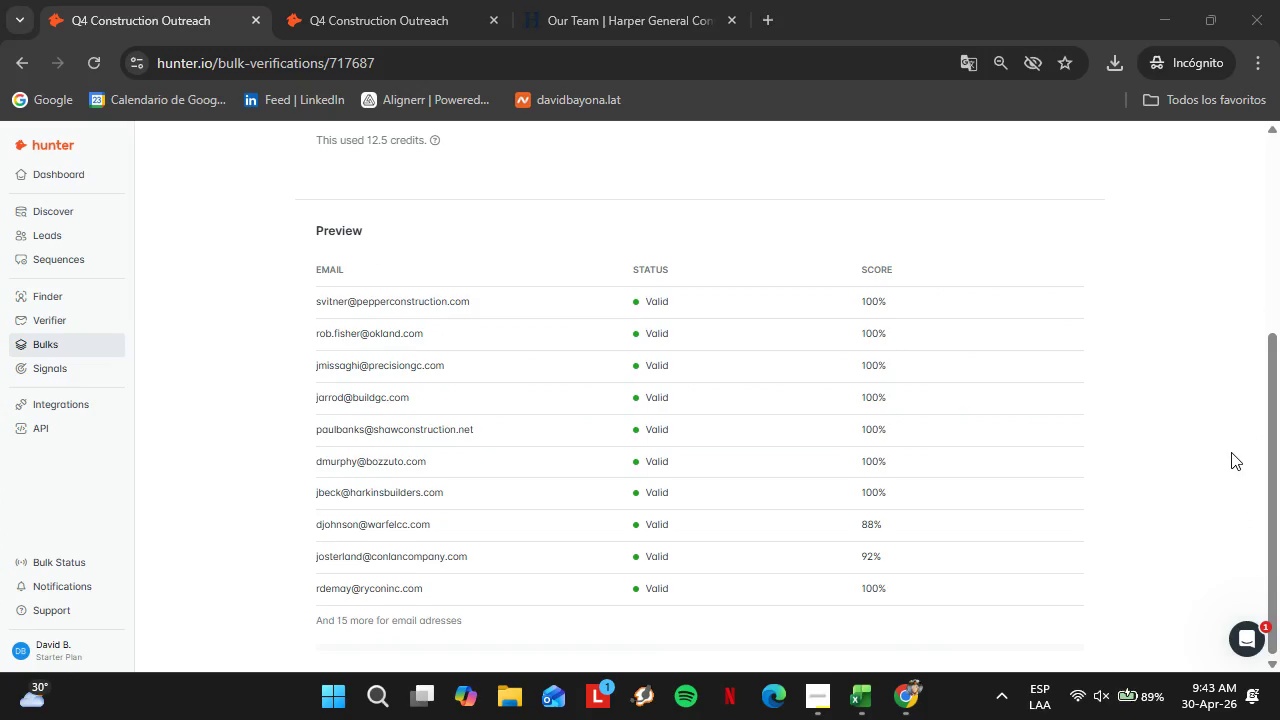 
key(PrintScreen)
 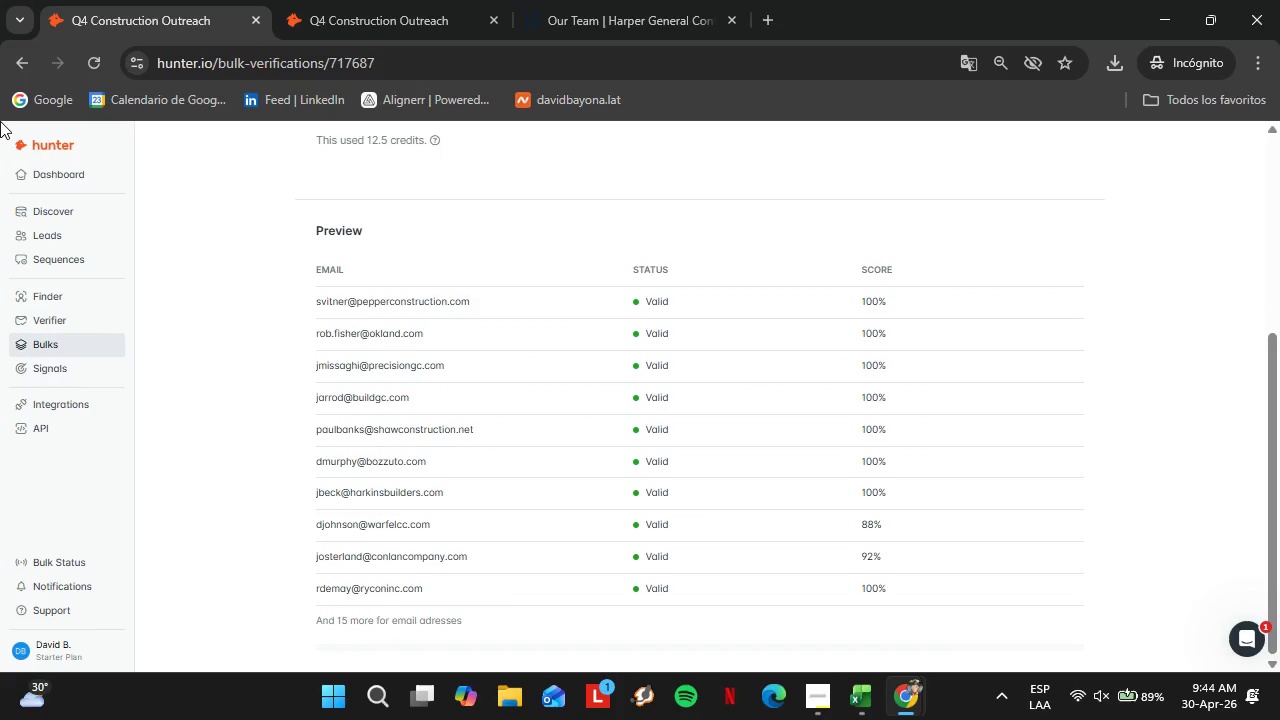 
wait(6.01)
 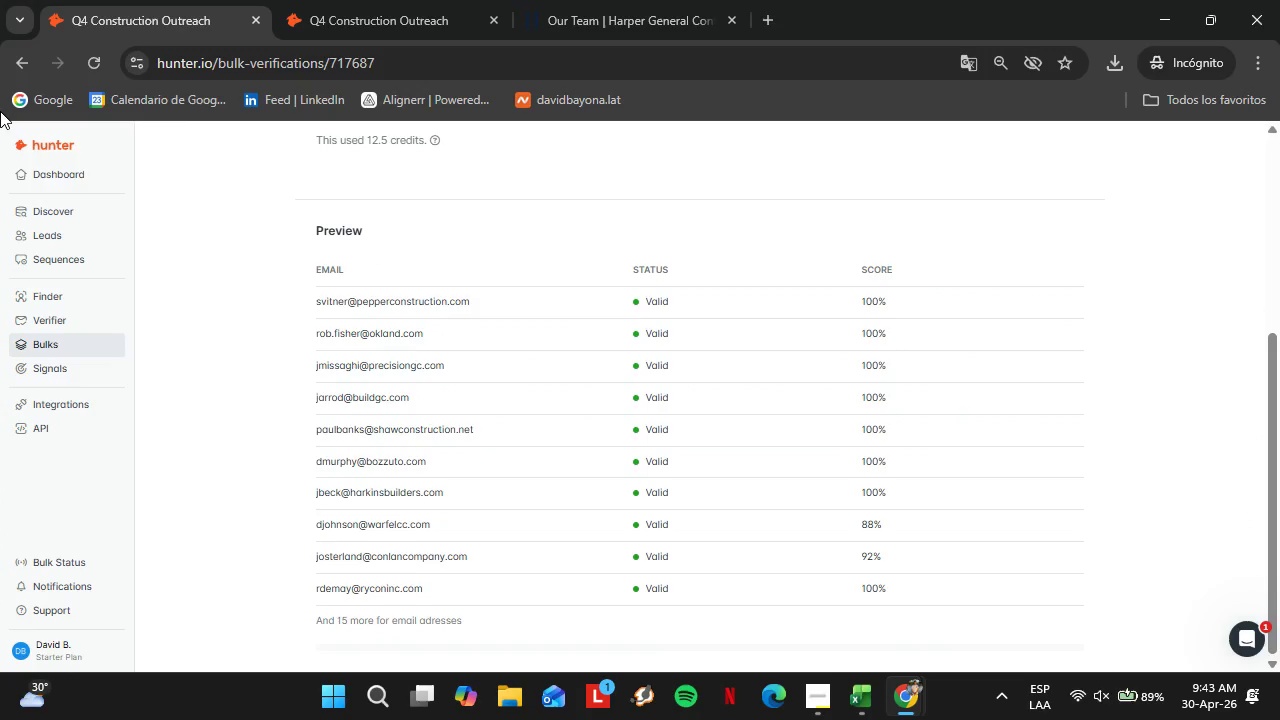 
left_click_drag(start_coordinate=[0, 121], to_coordinate=[1279, 672])
 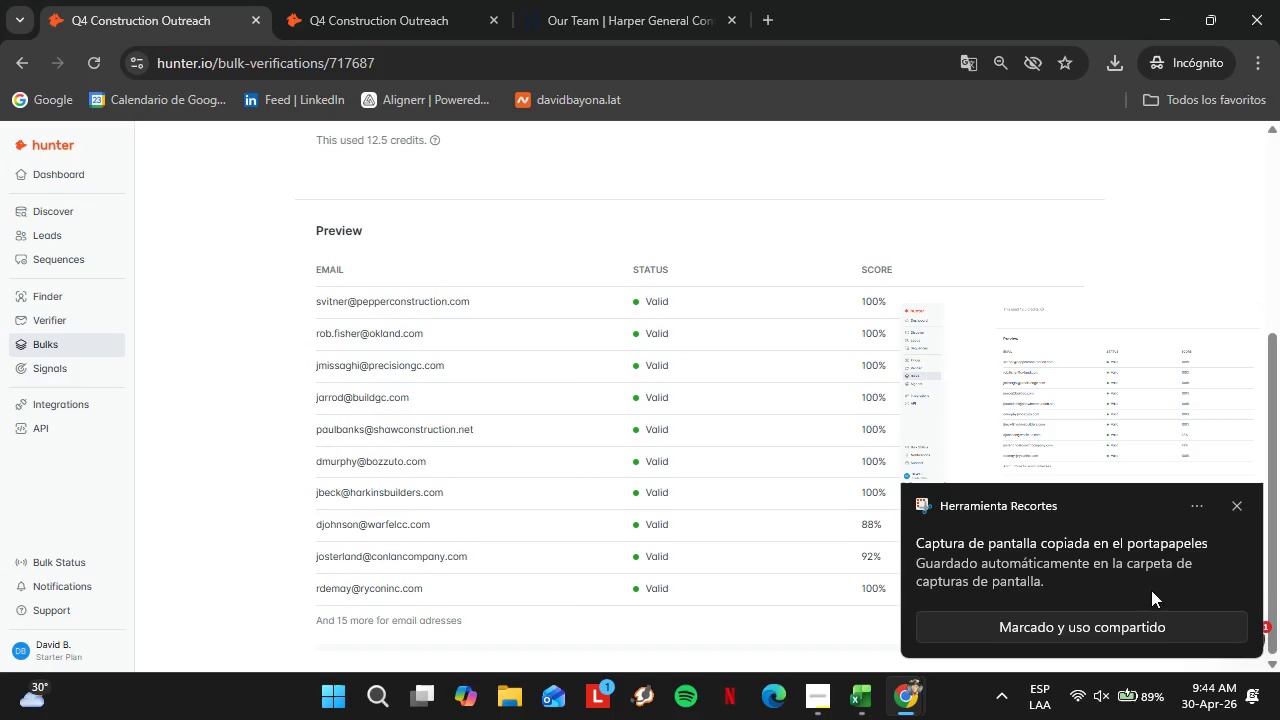 
left_click([1244, 510])
 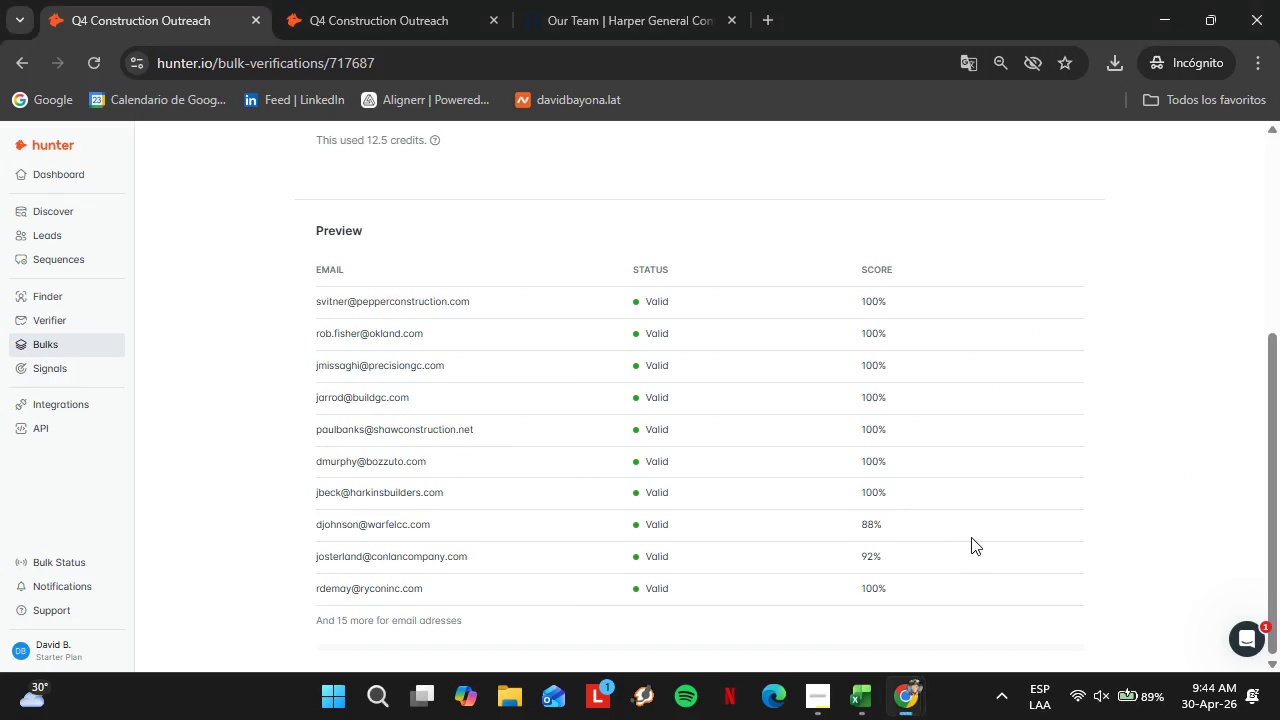 
left_click([392, 0])
 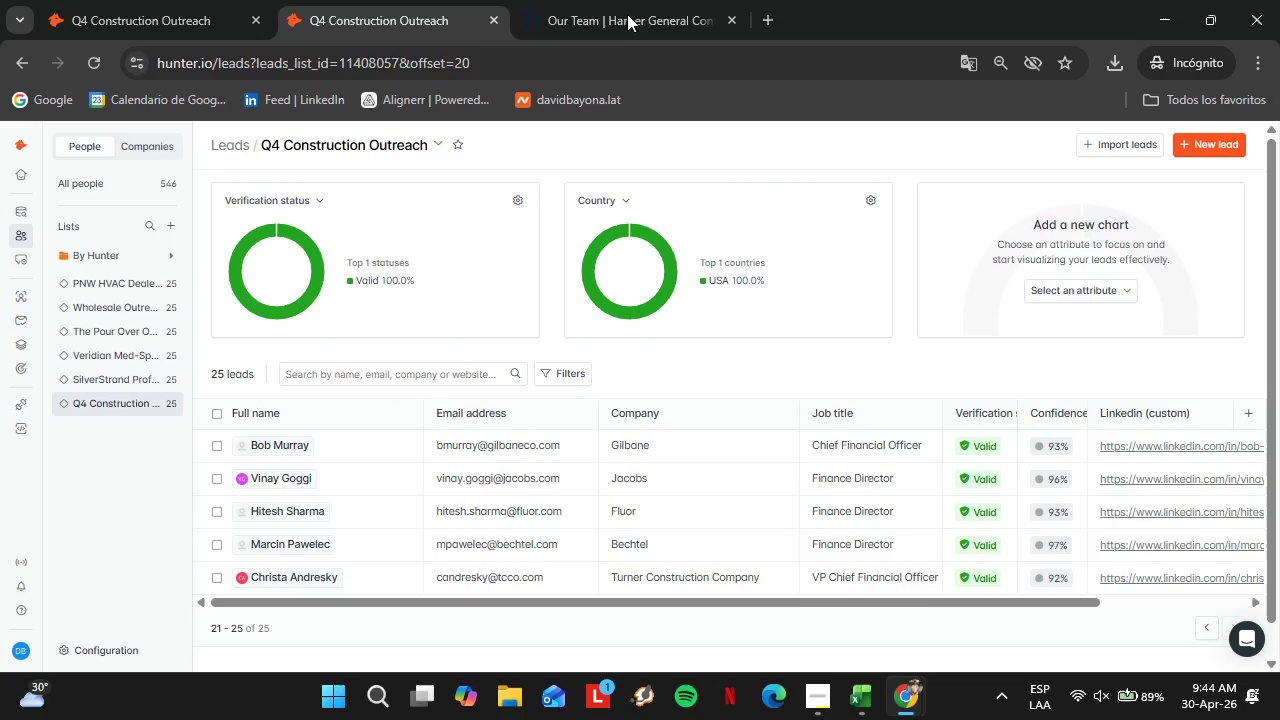 
scroll: coordinate [564, 475], scroll_direction: up, amount: 8.0
 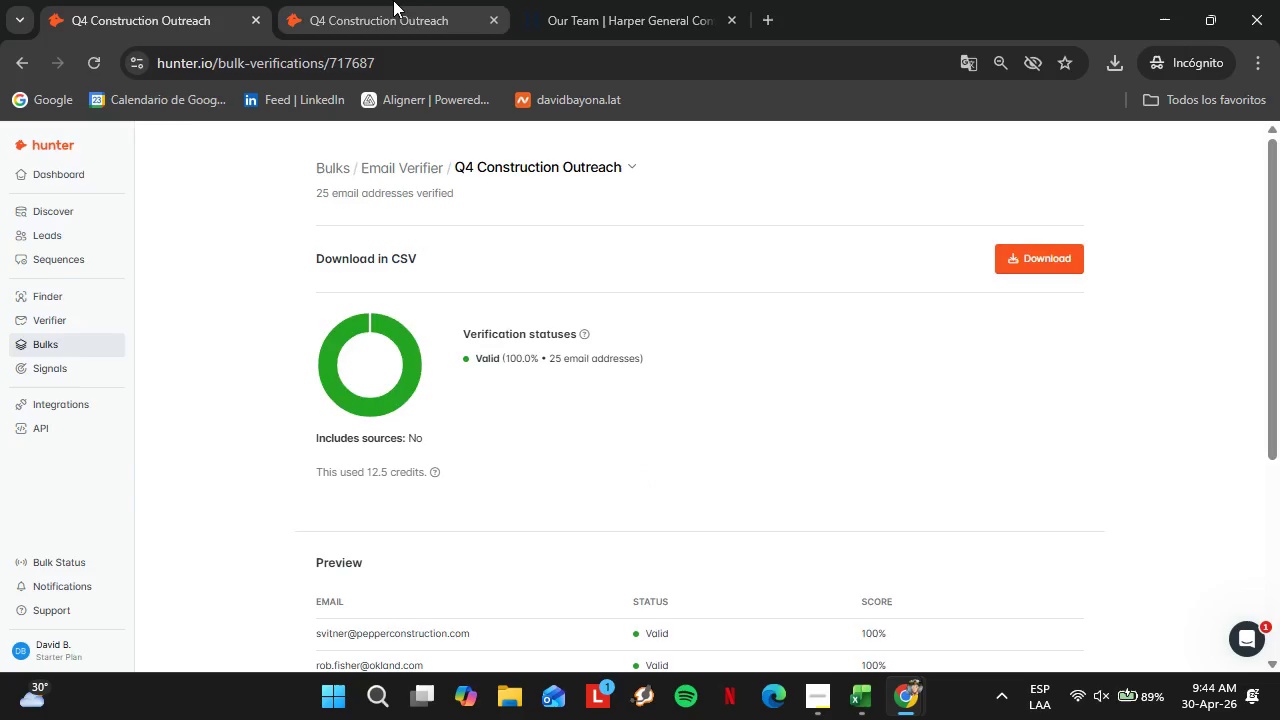 
left_click([629, 0])
 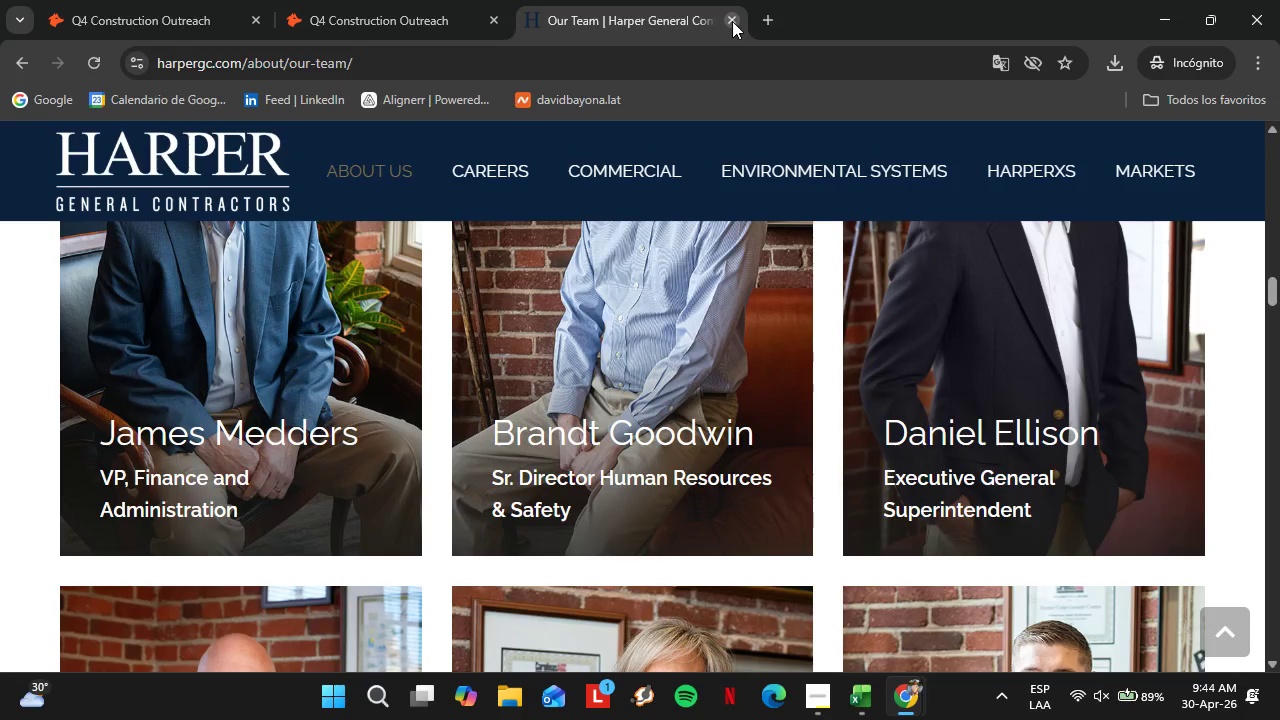 
left_click([732, 21])
 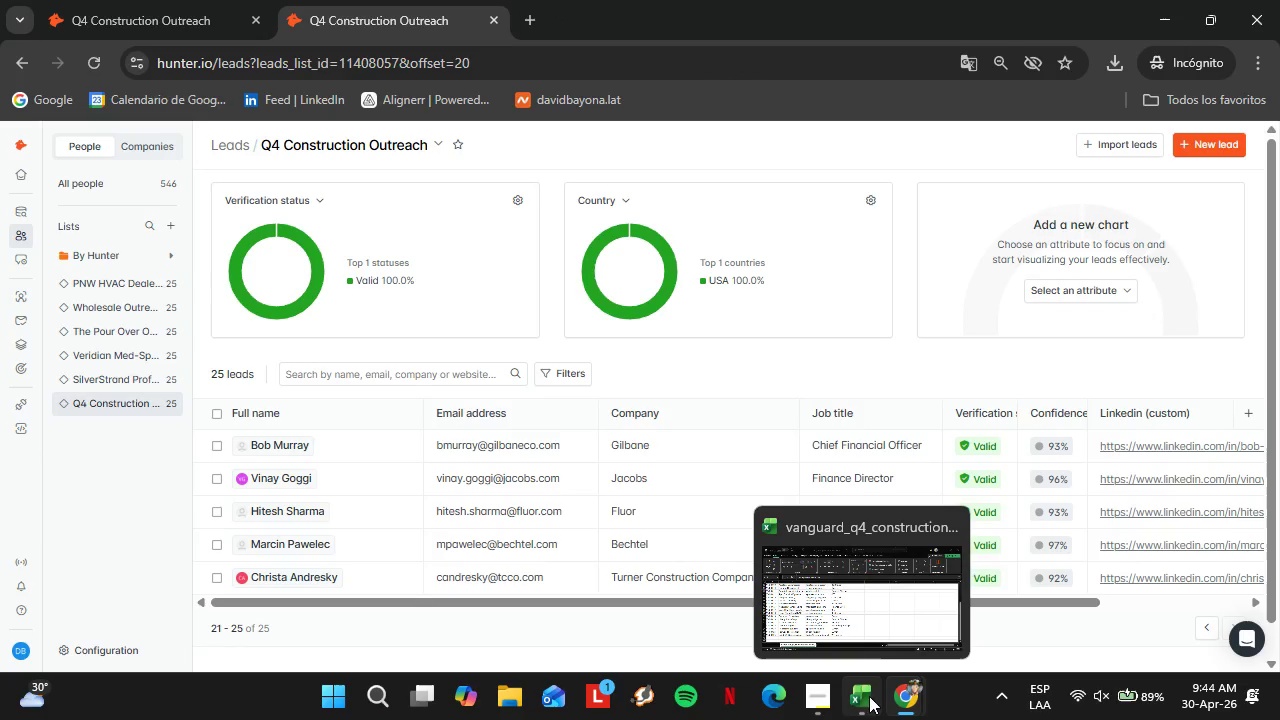 
left_click([831, 701])